 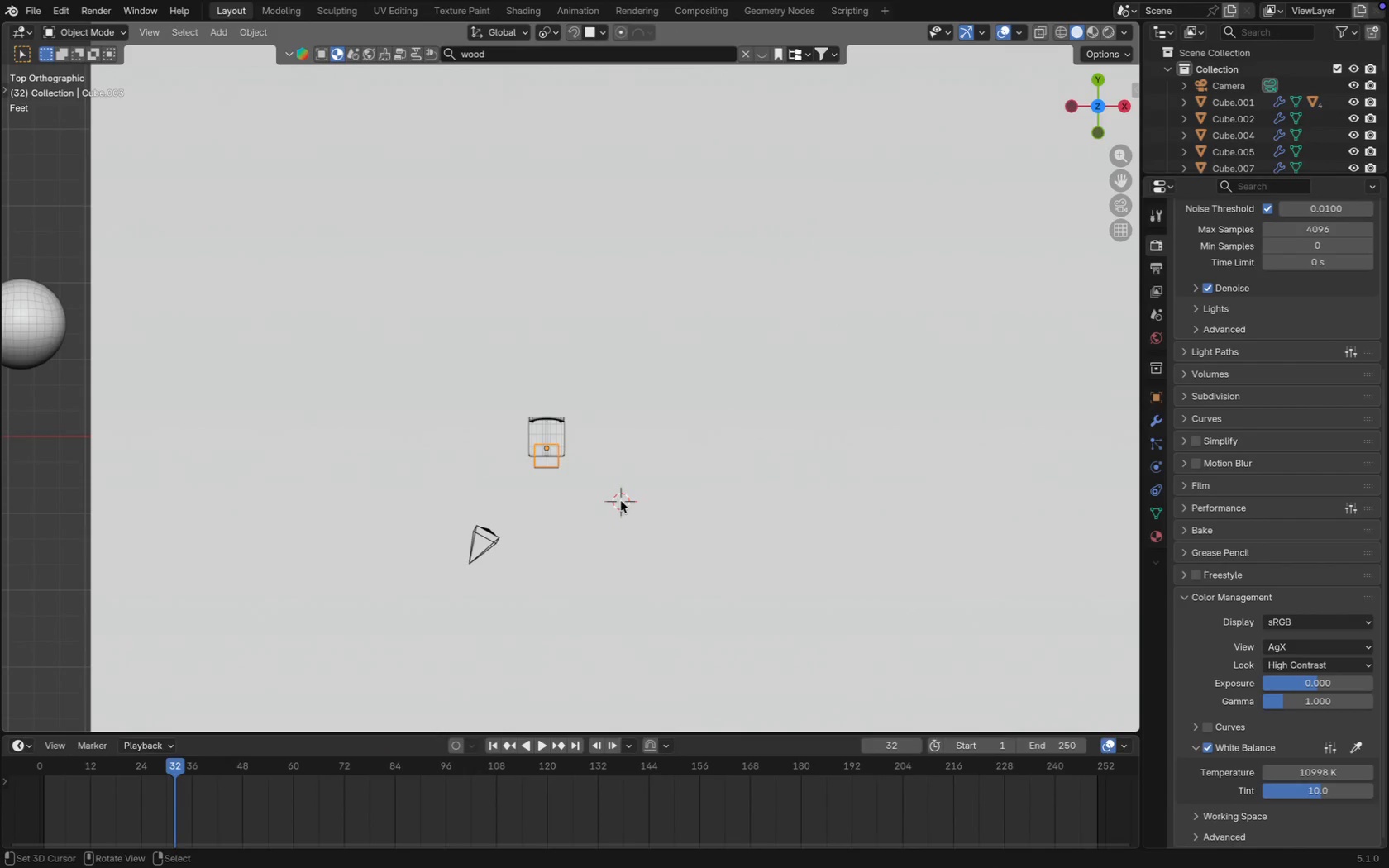 
key(Shift+A)
 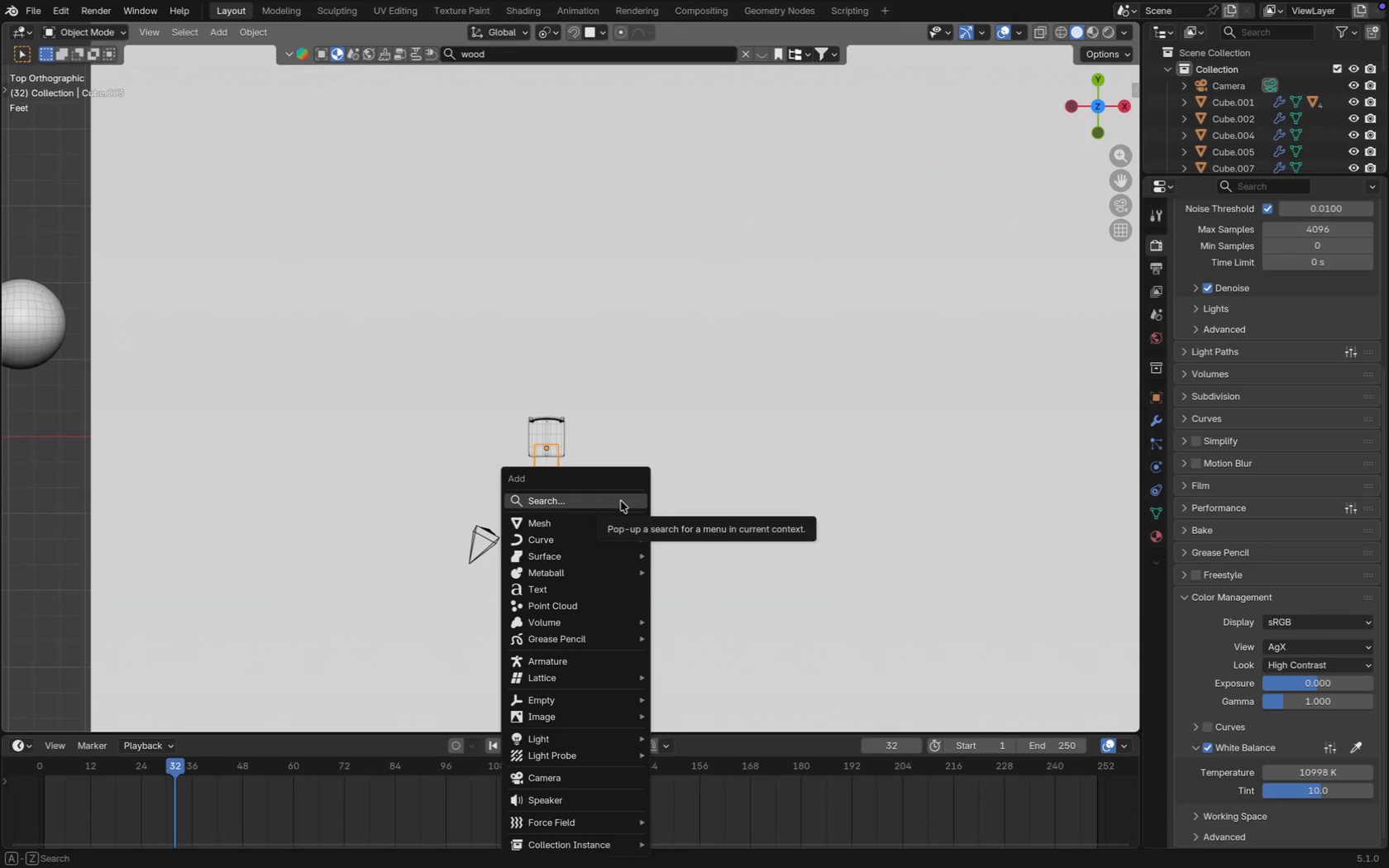 
wait(5.3)
 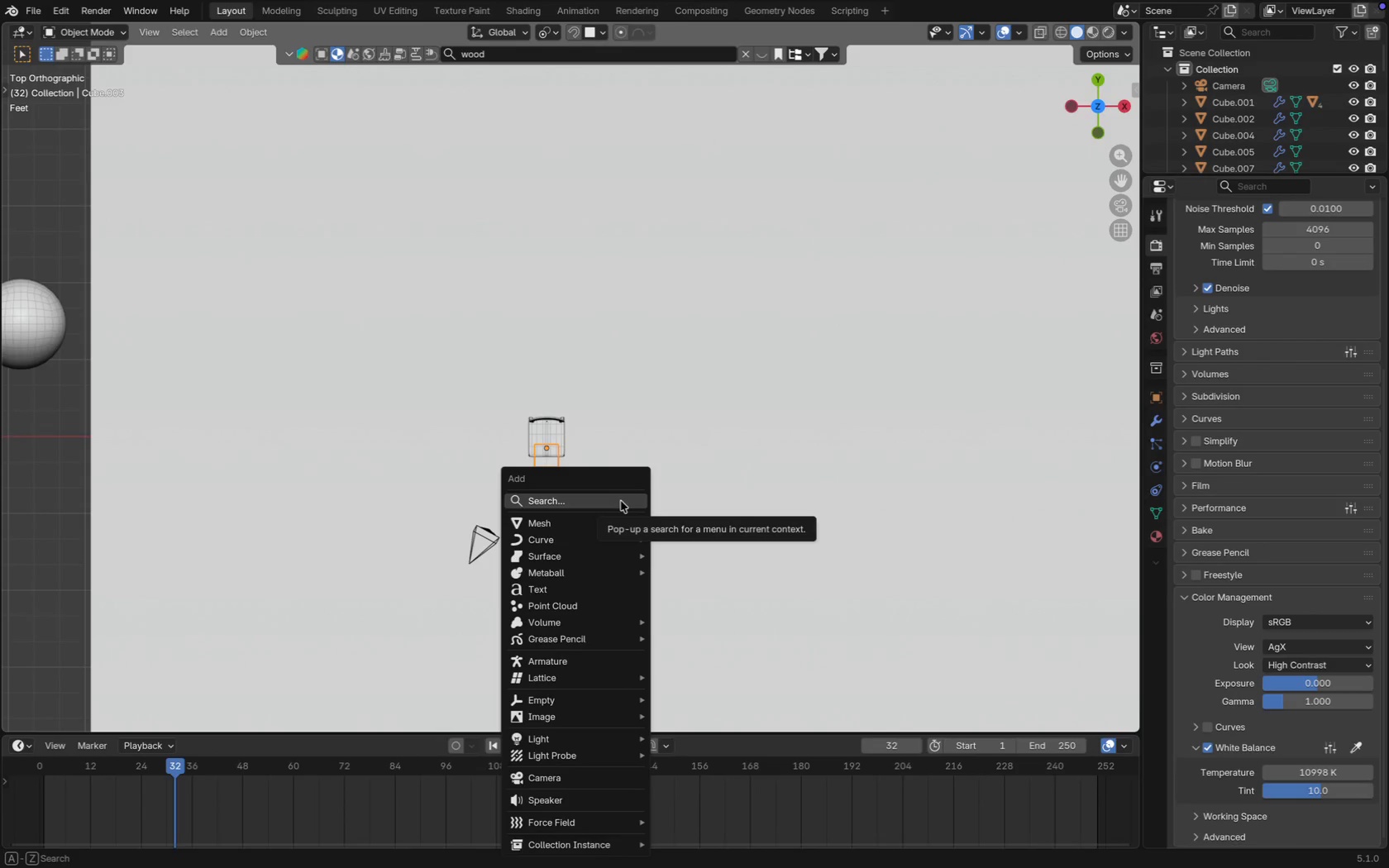 
type(ligh)
 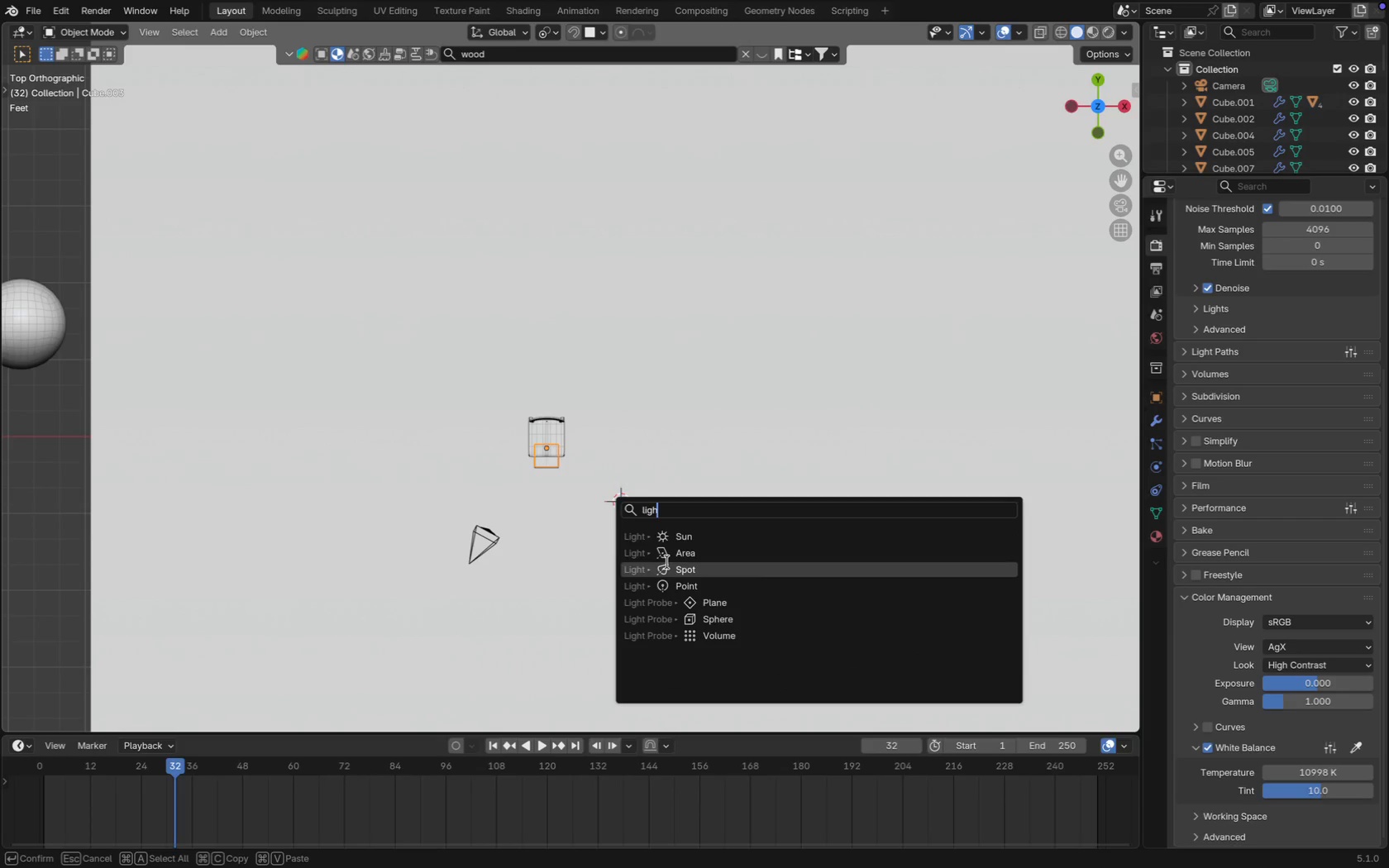 
left_click([678, 554])
 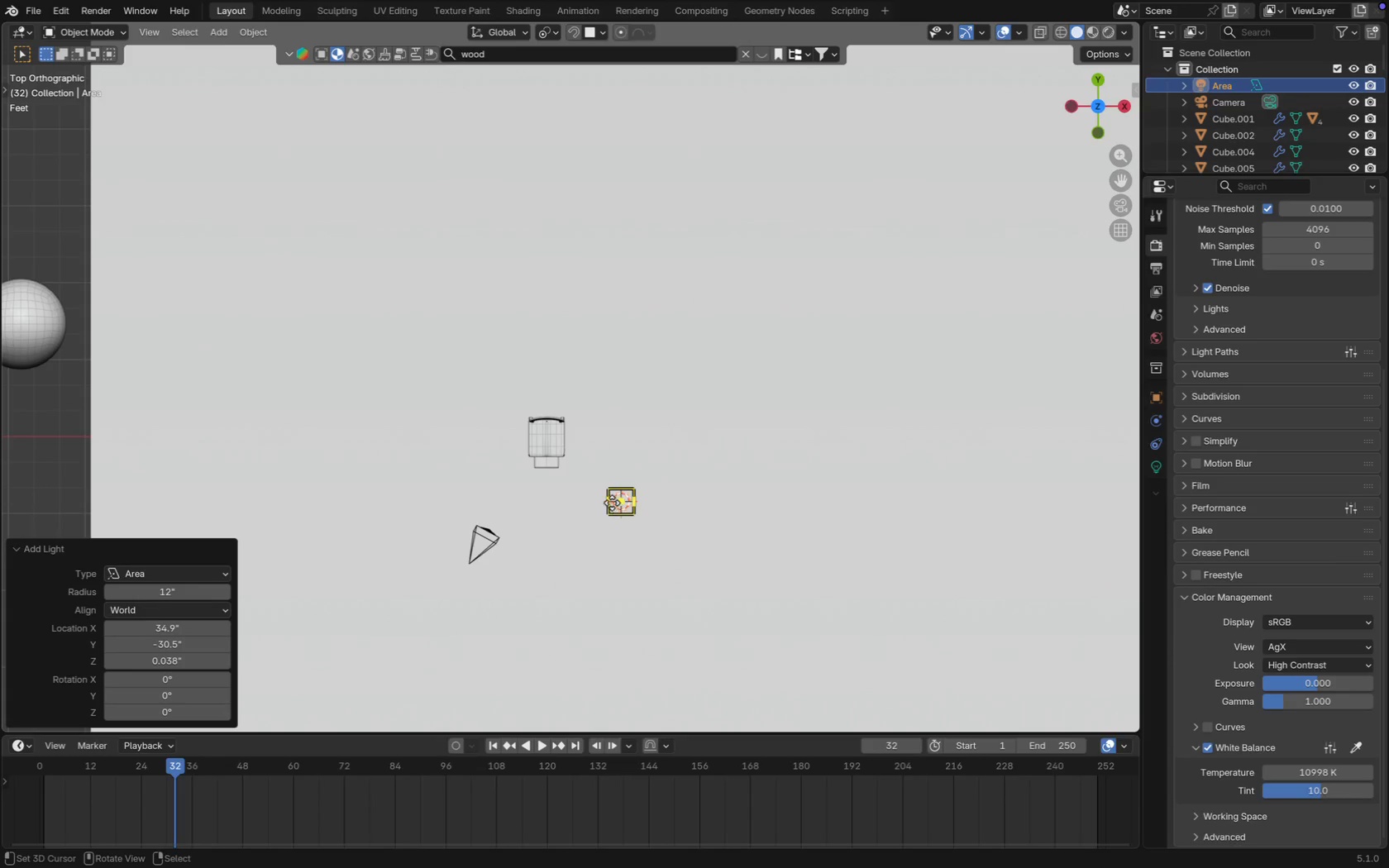 
scroll: coordinate [610, 502], scroll_direction: up, amount: 2.0
 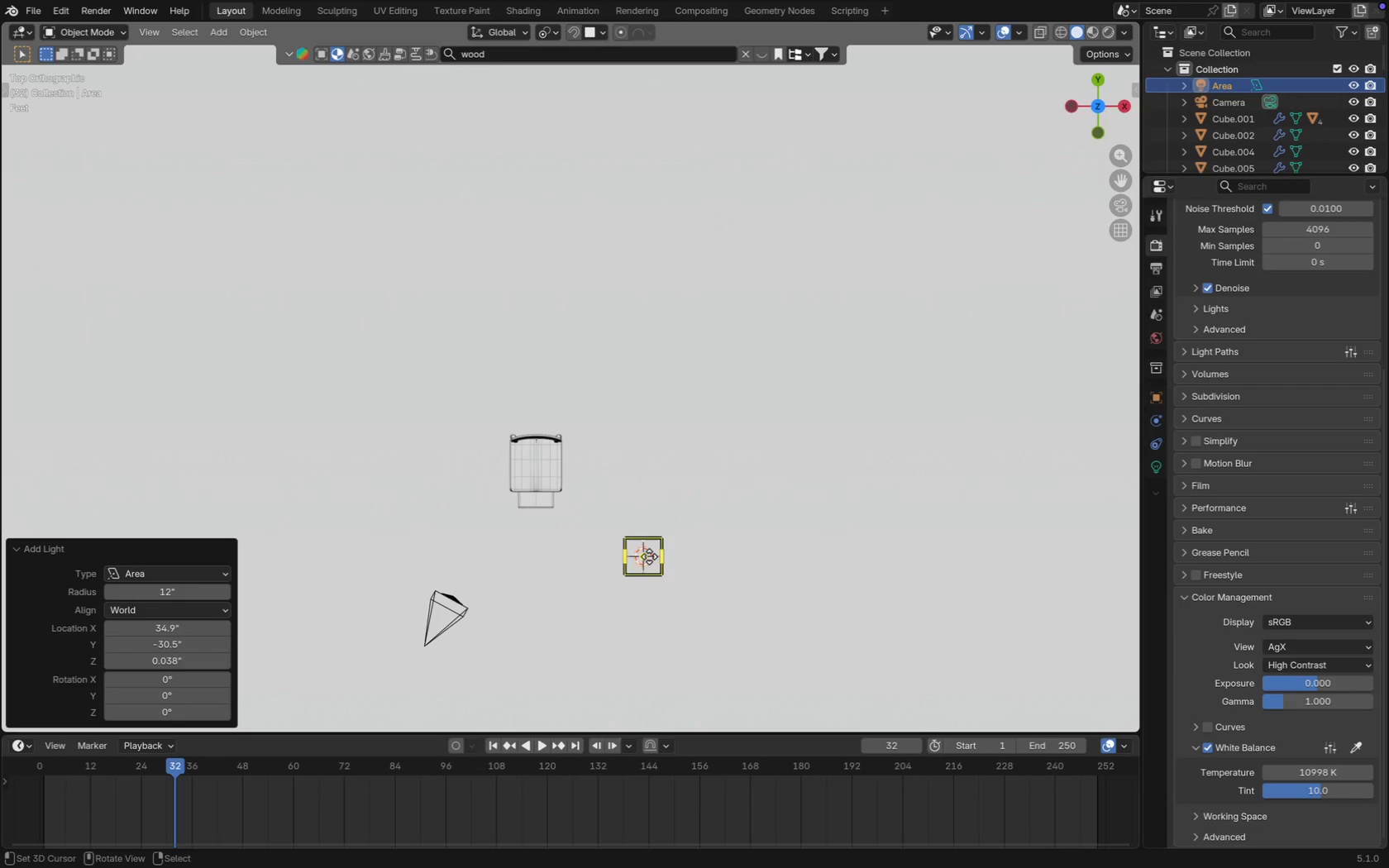 
left_click_drag(start_coordinate=[648, 556], to_coordinate=[555, 486])
 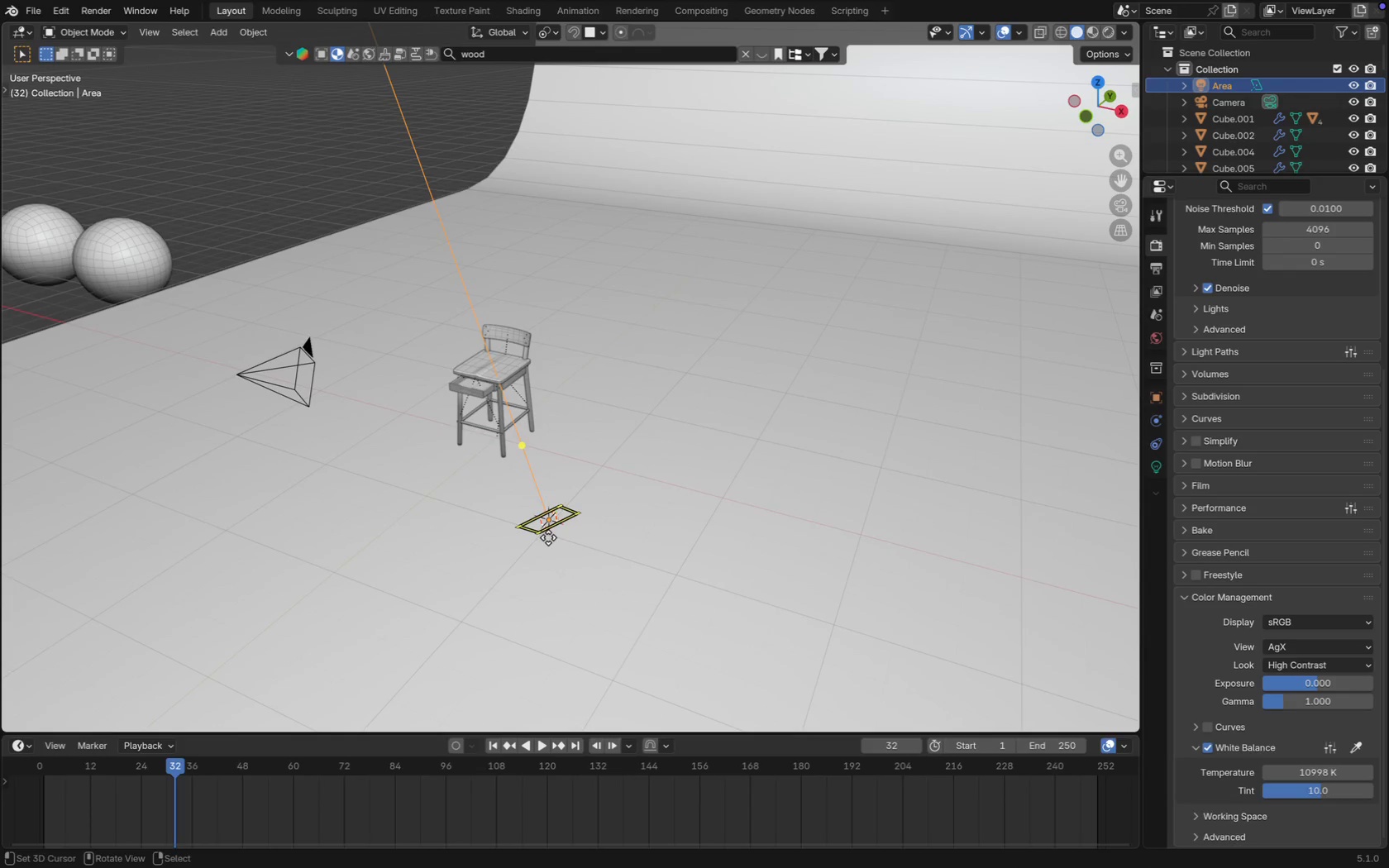 
key(G)
 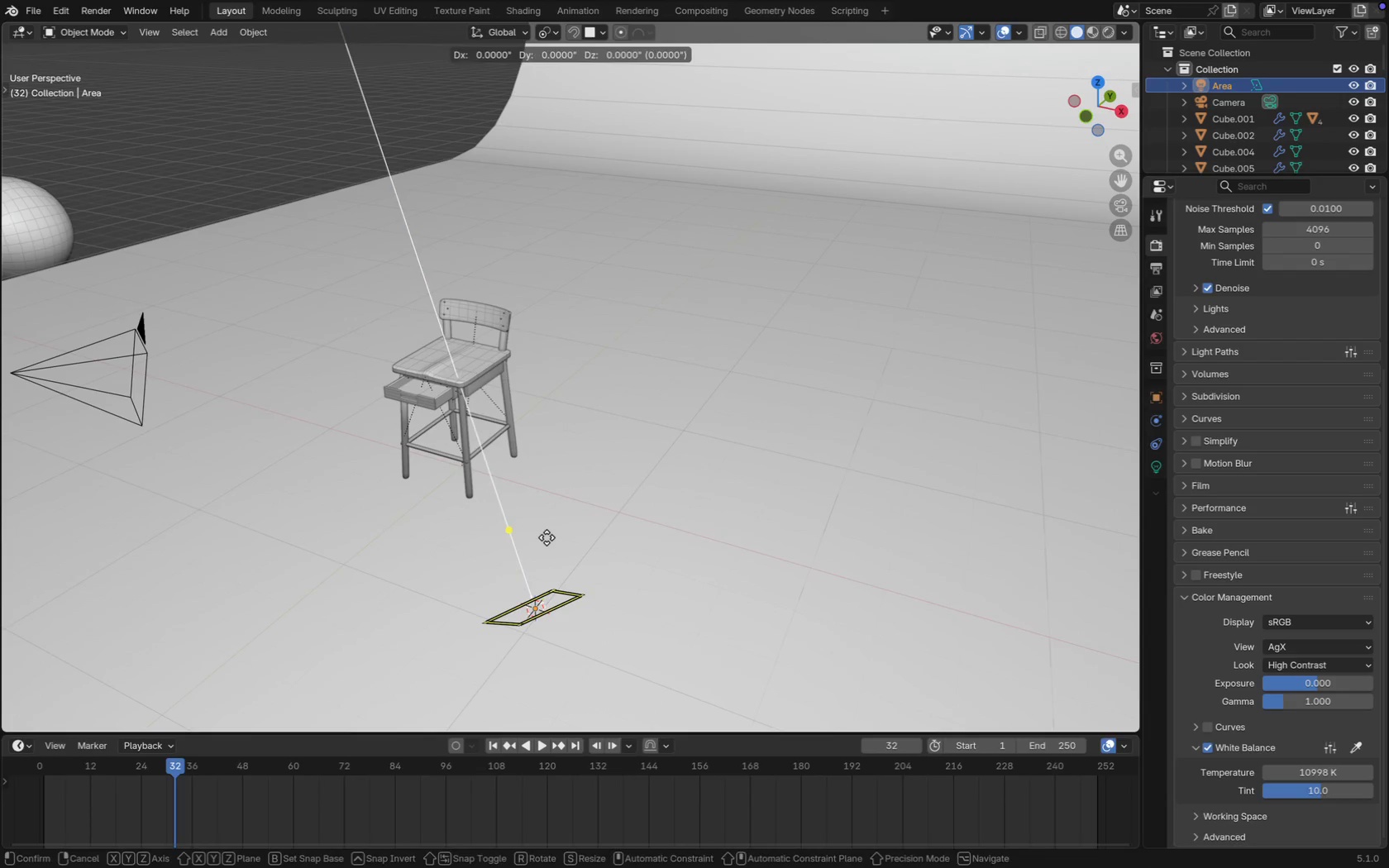 
scroll: coordinate [547, 537], scroll_direction: up, amount: 2.0
 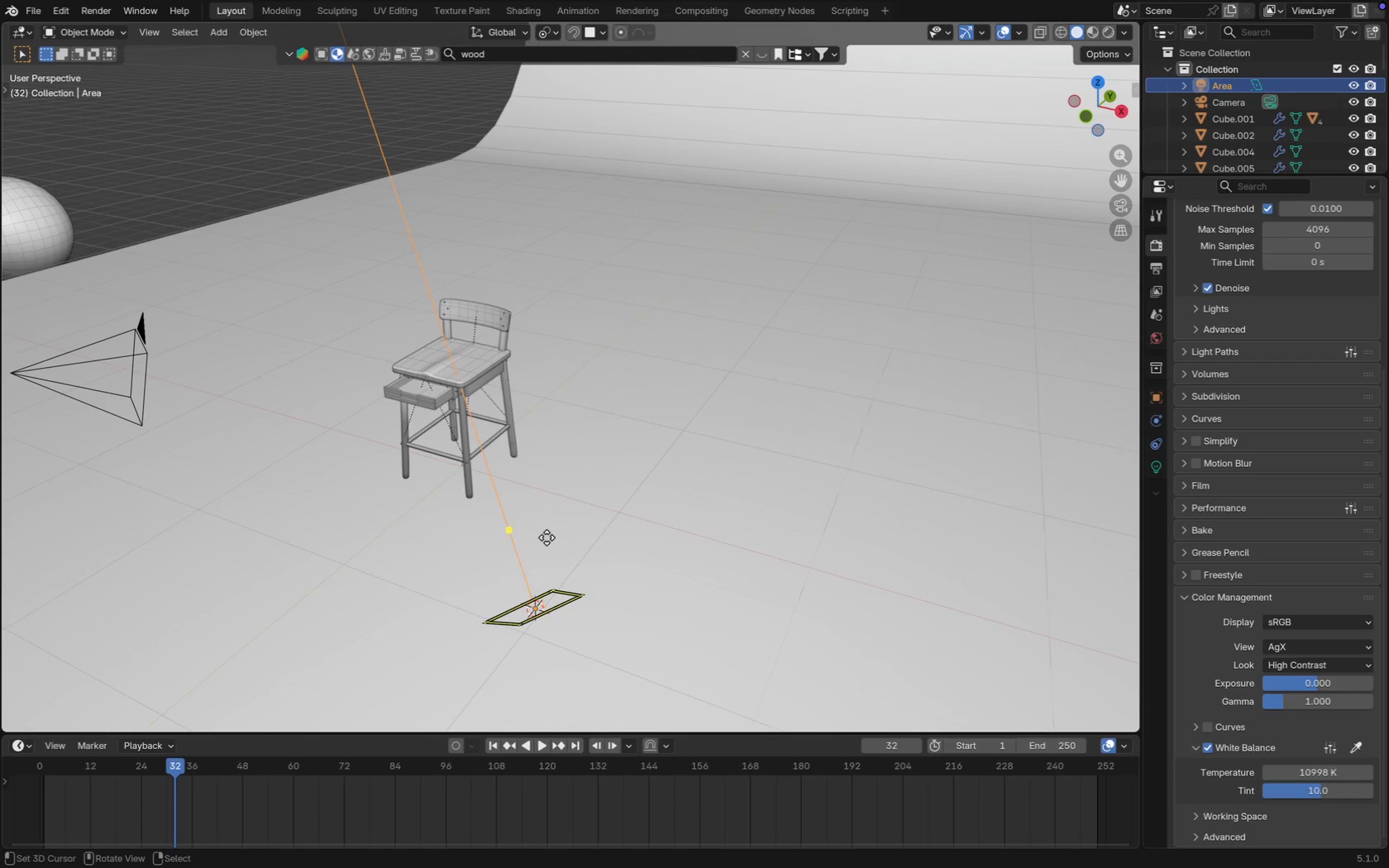 
key(Z)
 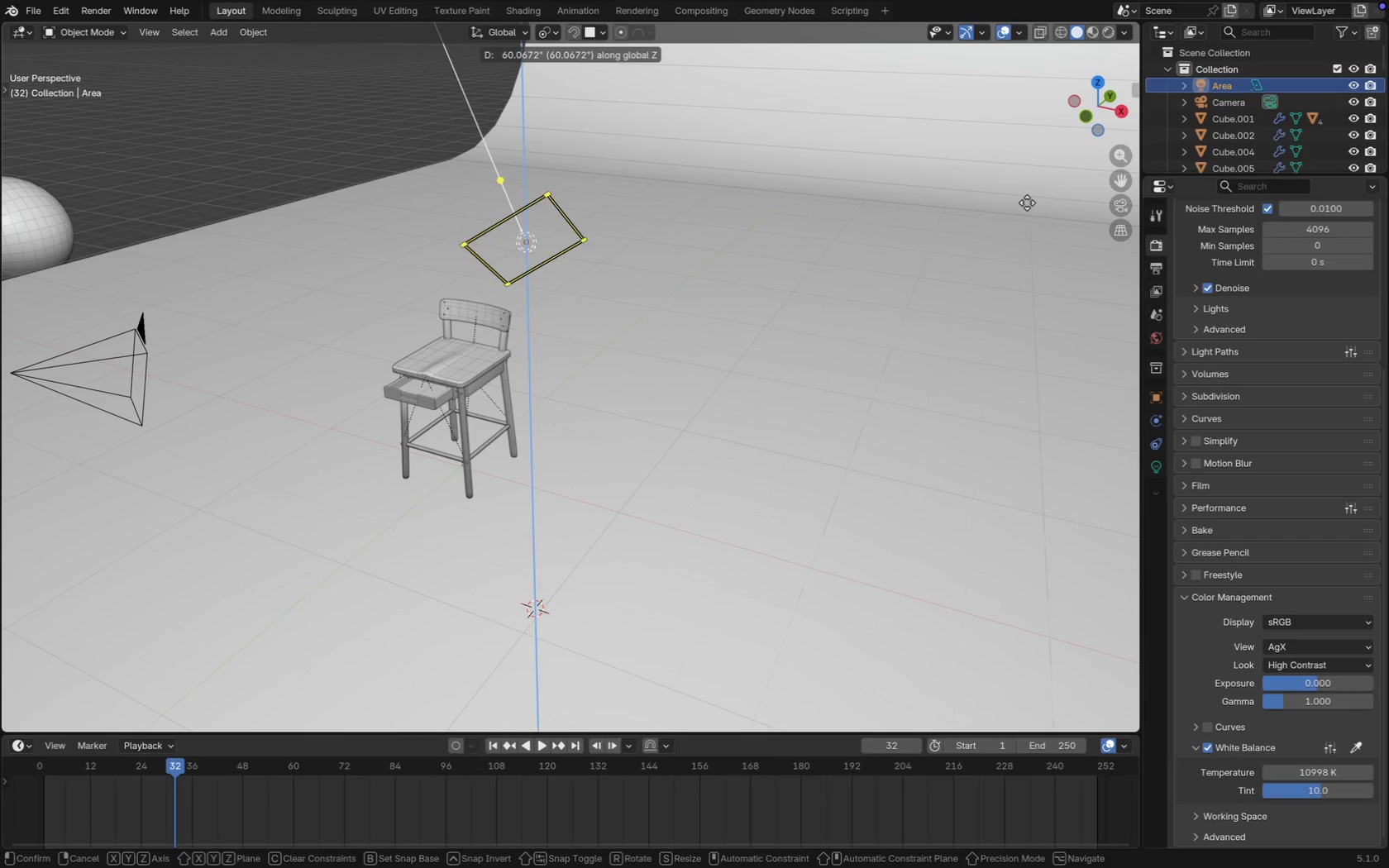 
right_click([741, 457])
 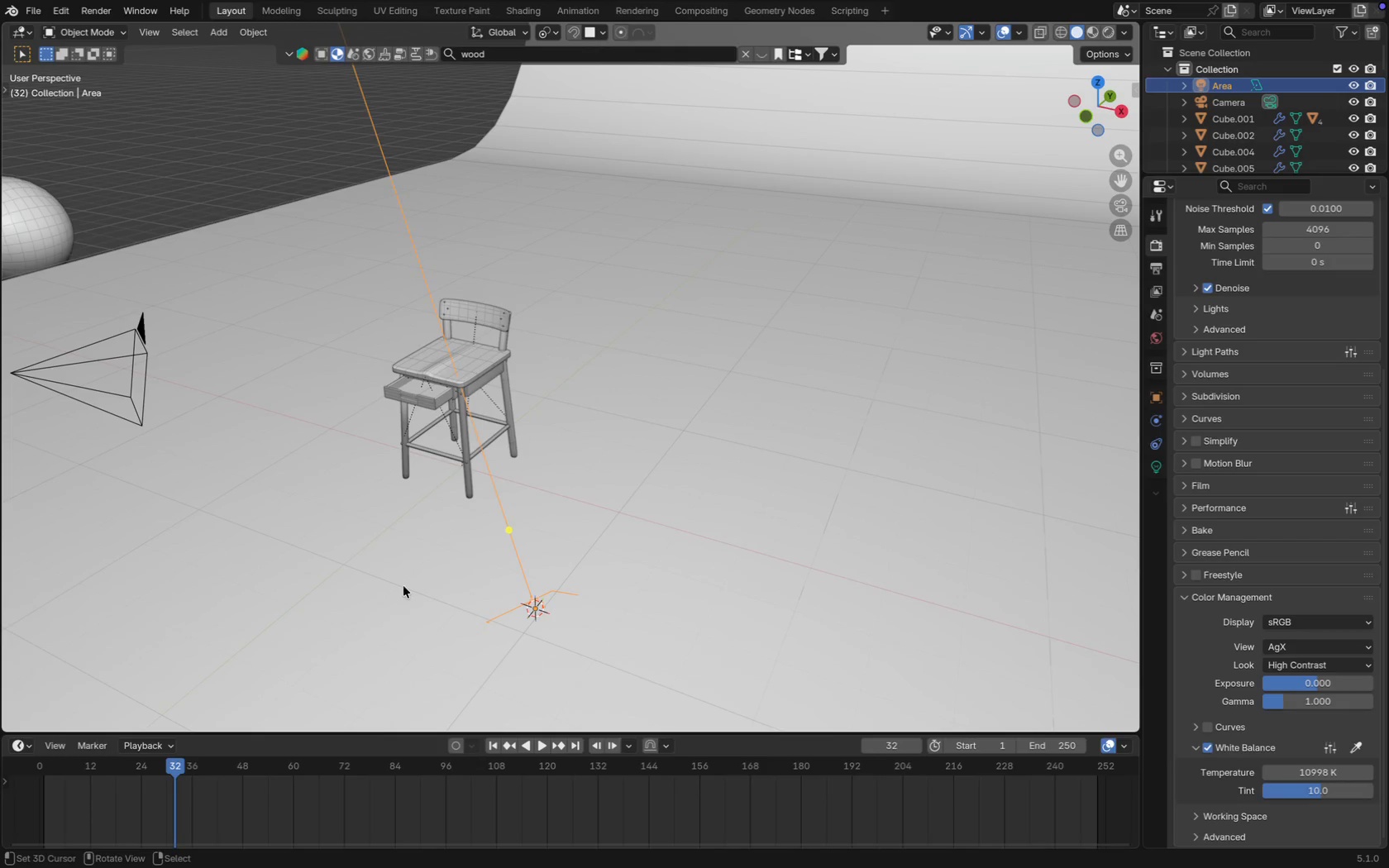 
type(gz)
 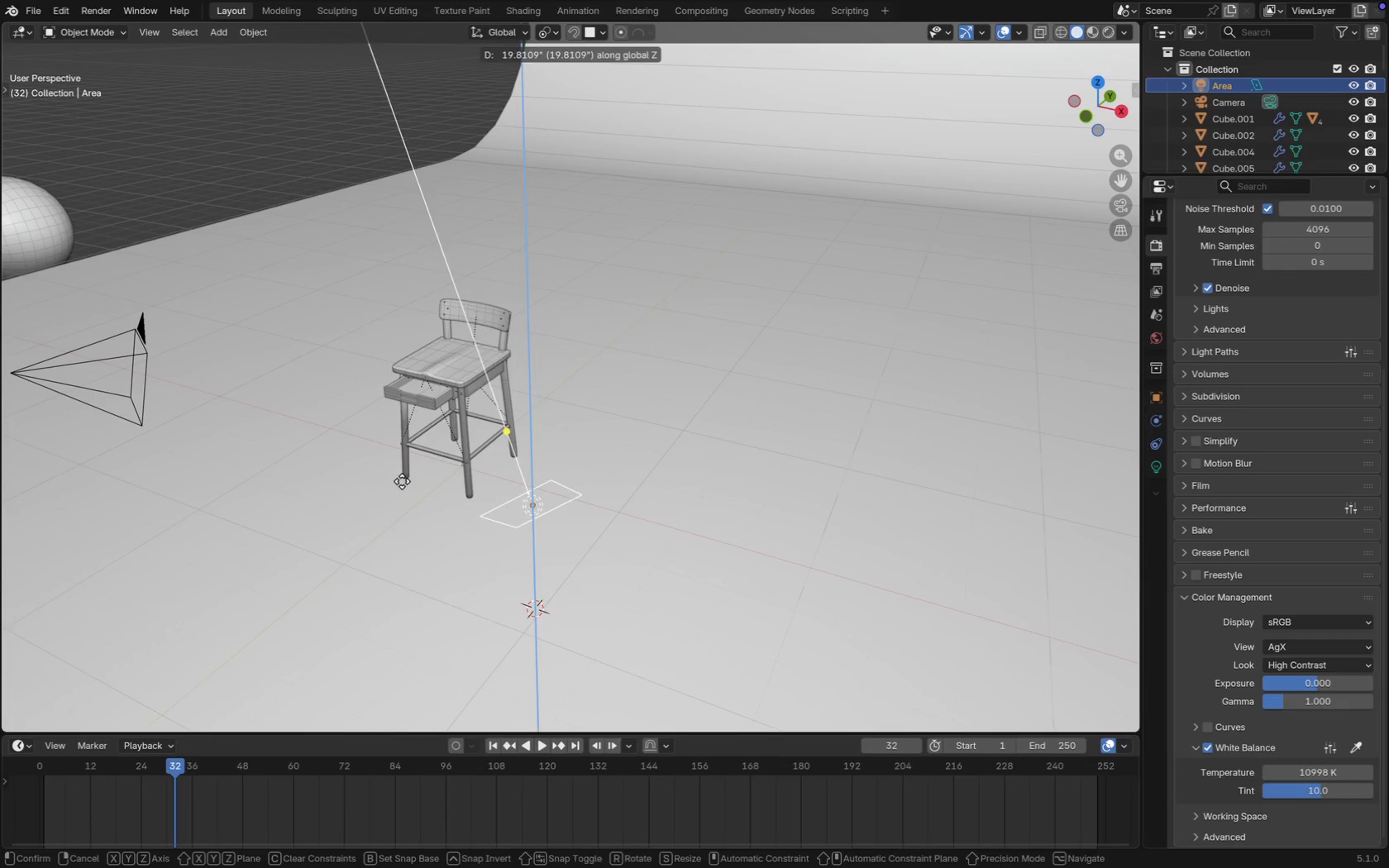 
left_click([402, 481])
 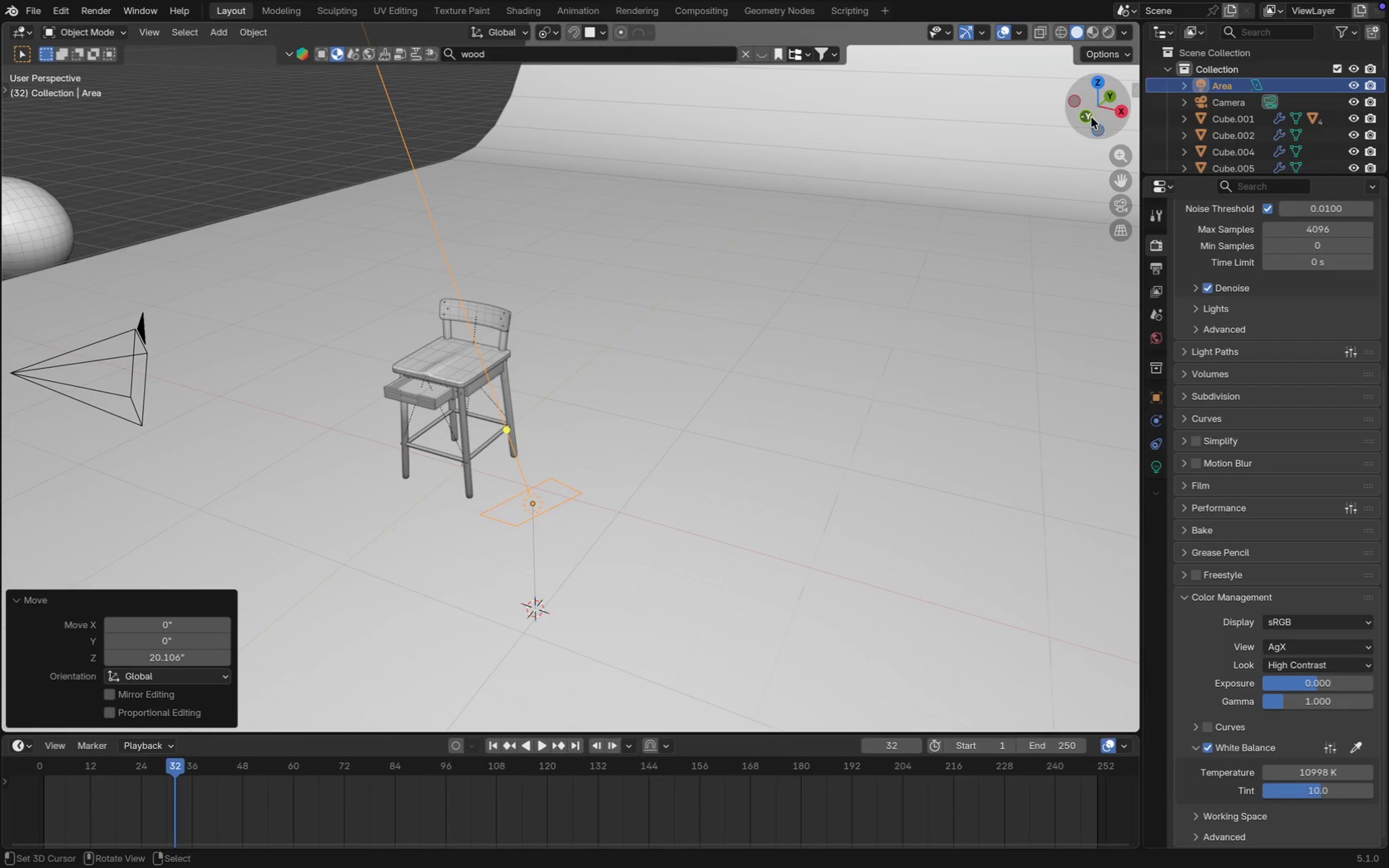 
left_click([1091, 117])
 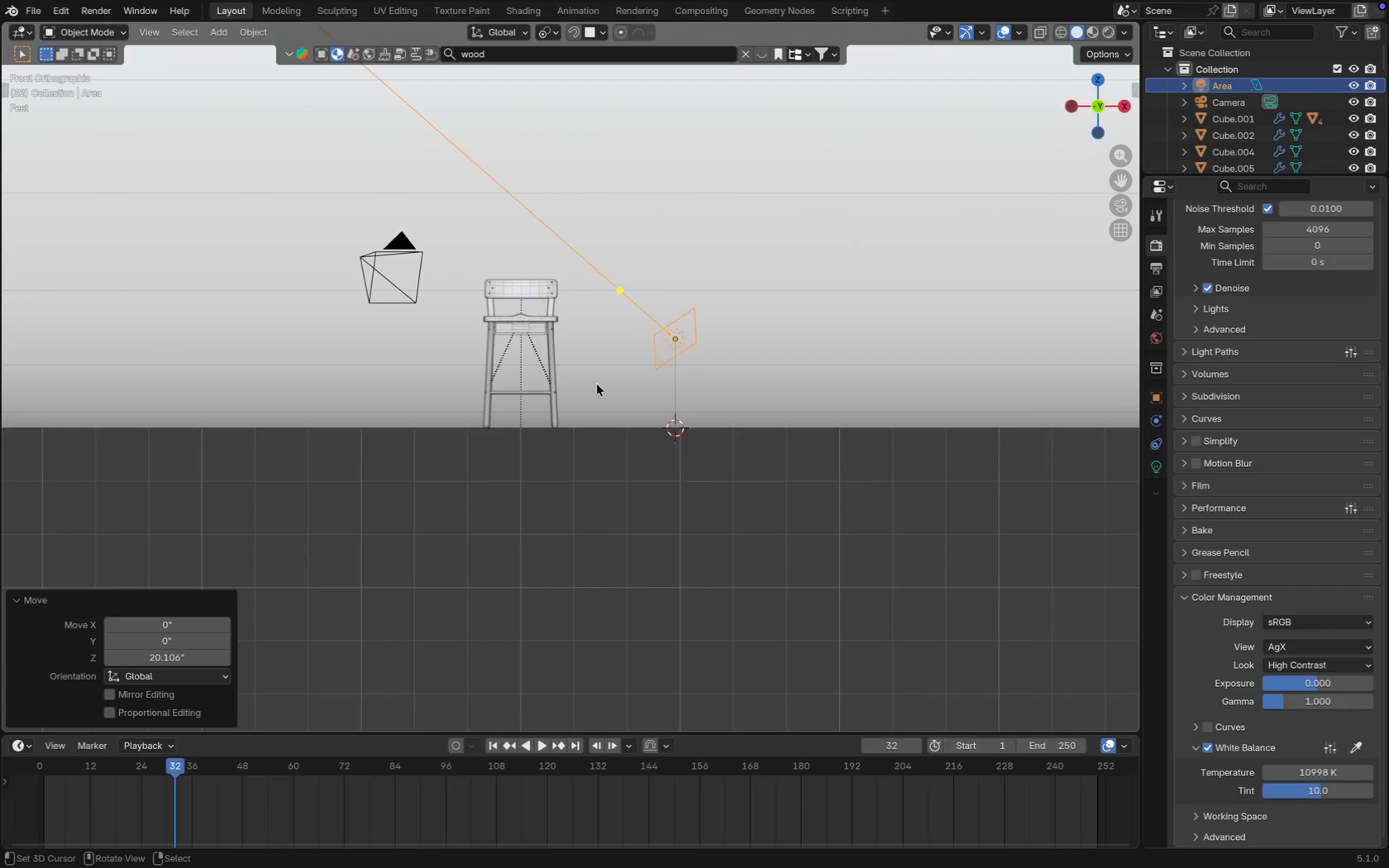 
key(G)
 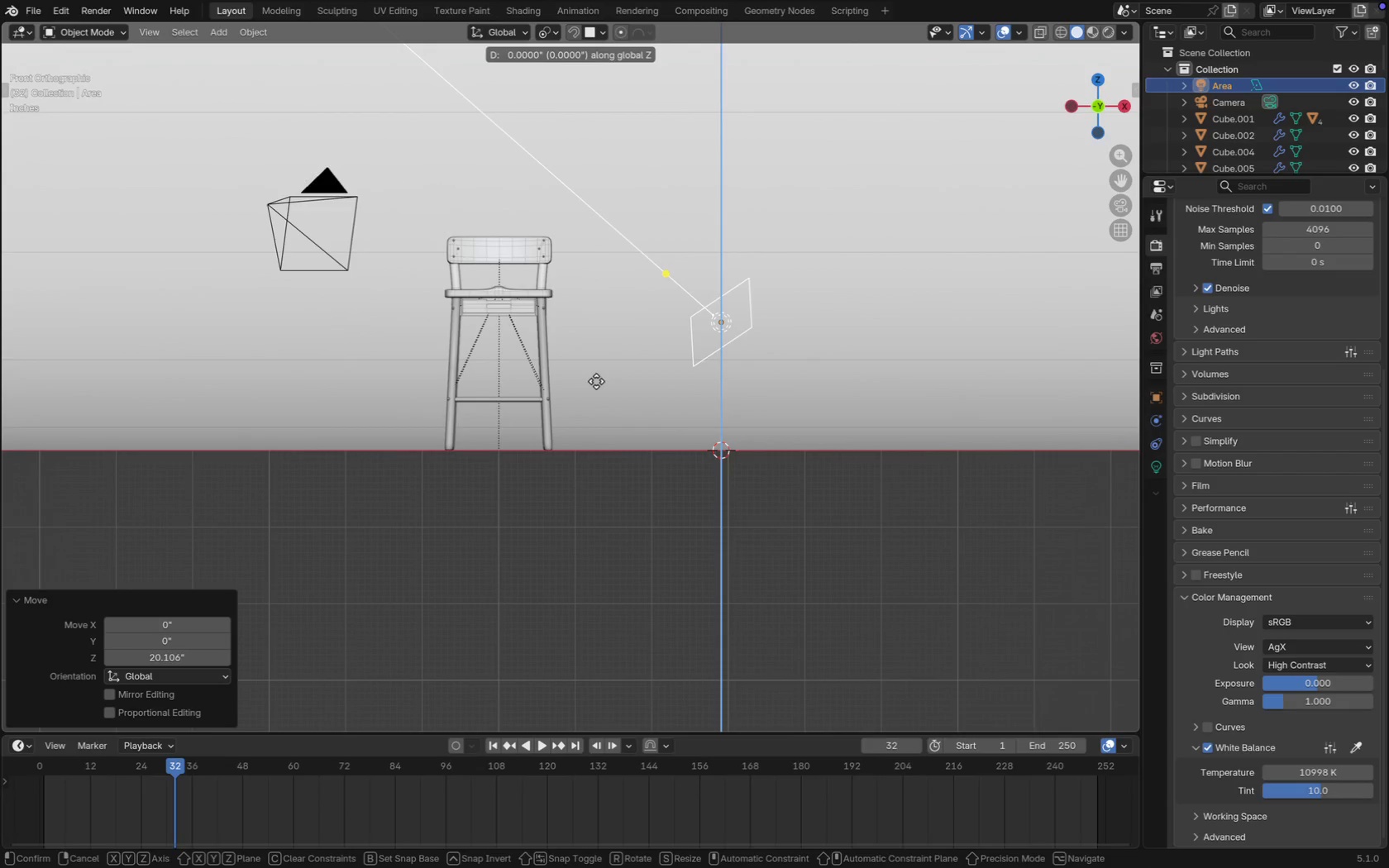 
scroll: coordinate [596, 381], scroll_direction: up, amount: 2.0
 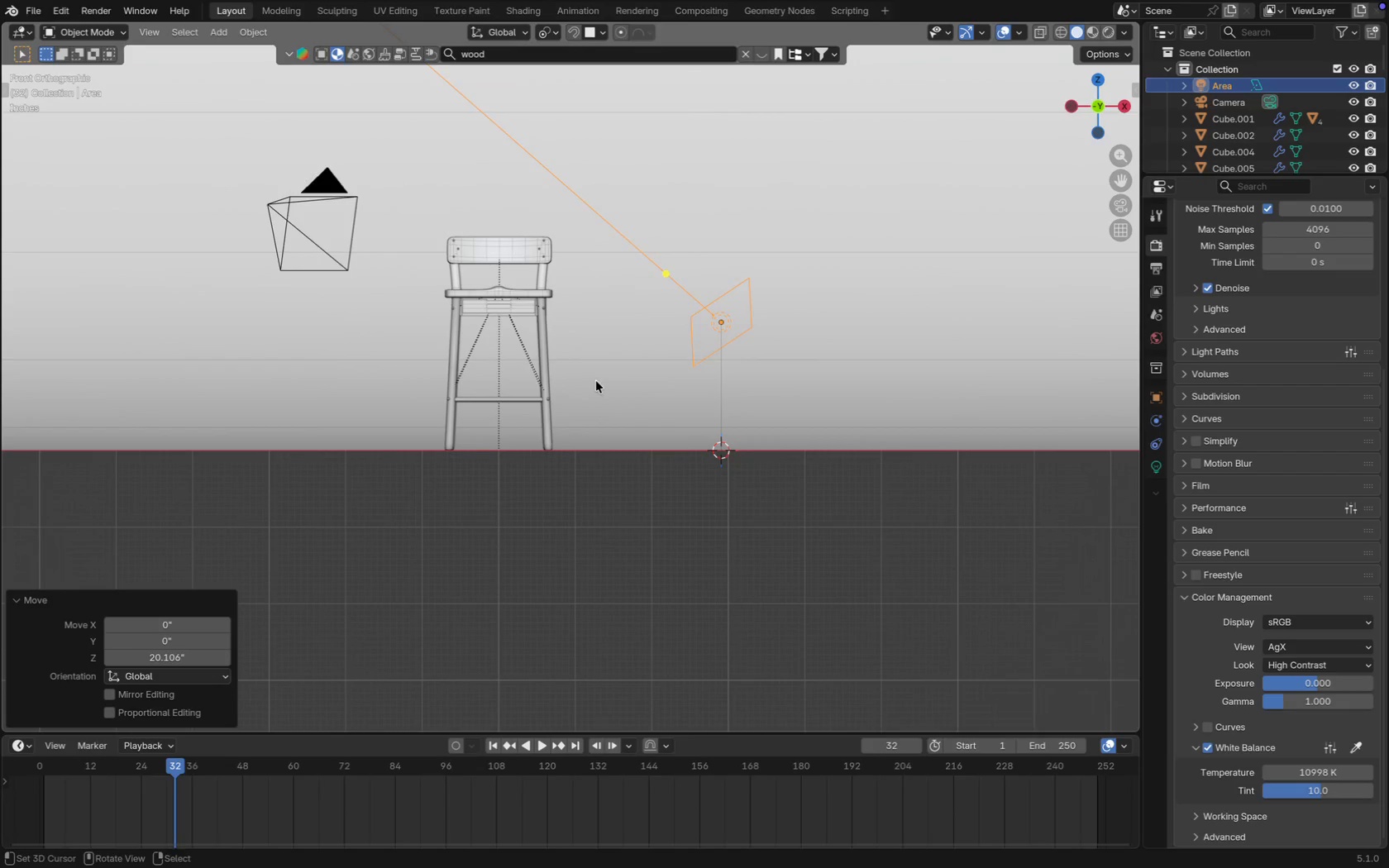 
key(Z)
 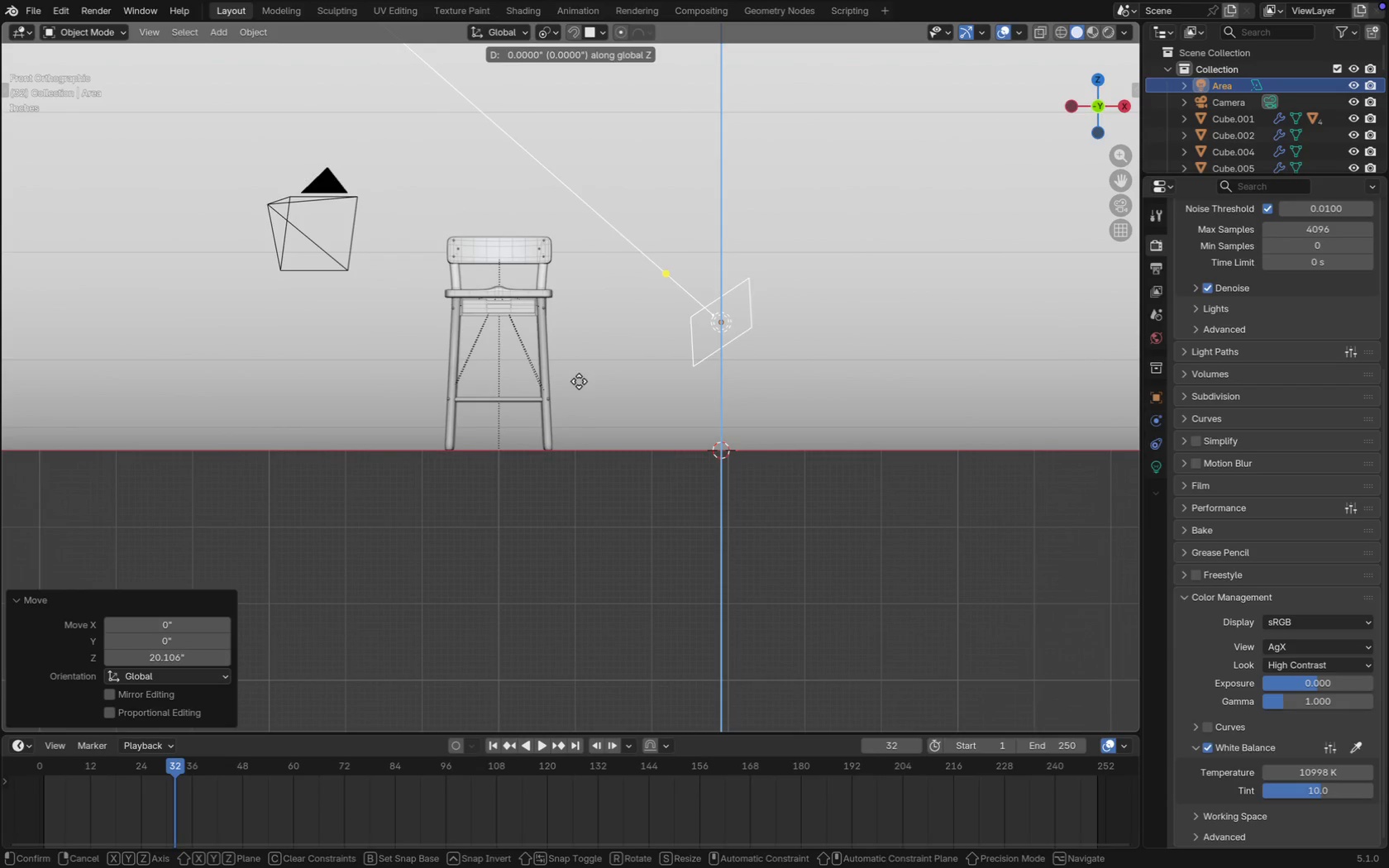 
left_click([579, 381])
 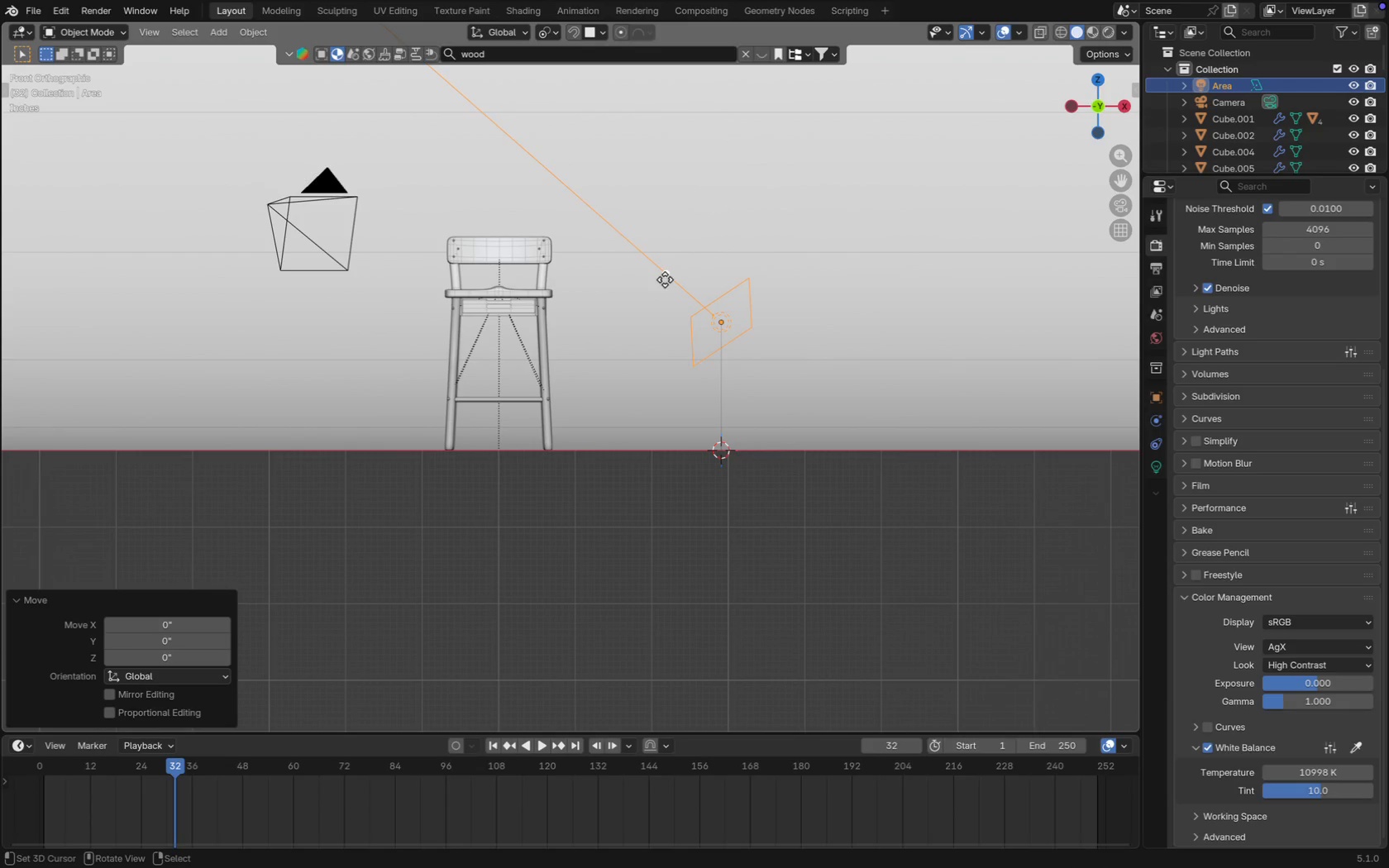 
left_click_drag(start_coordinate=[666, 278], to_coordinate=[536, 294])
 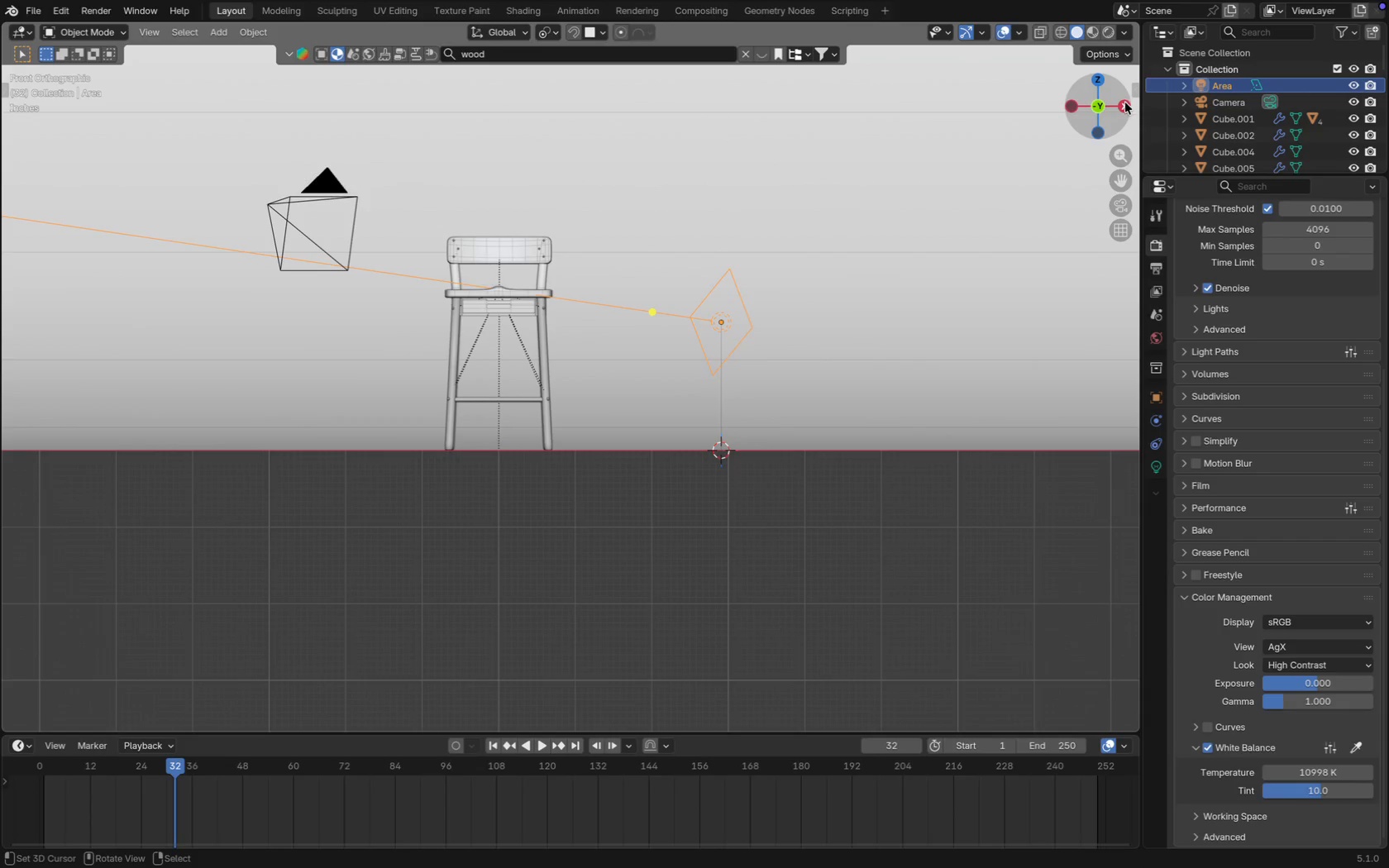 
left_click([1121, 108])
 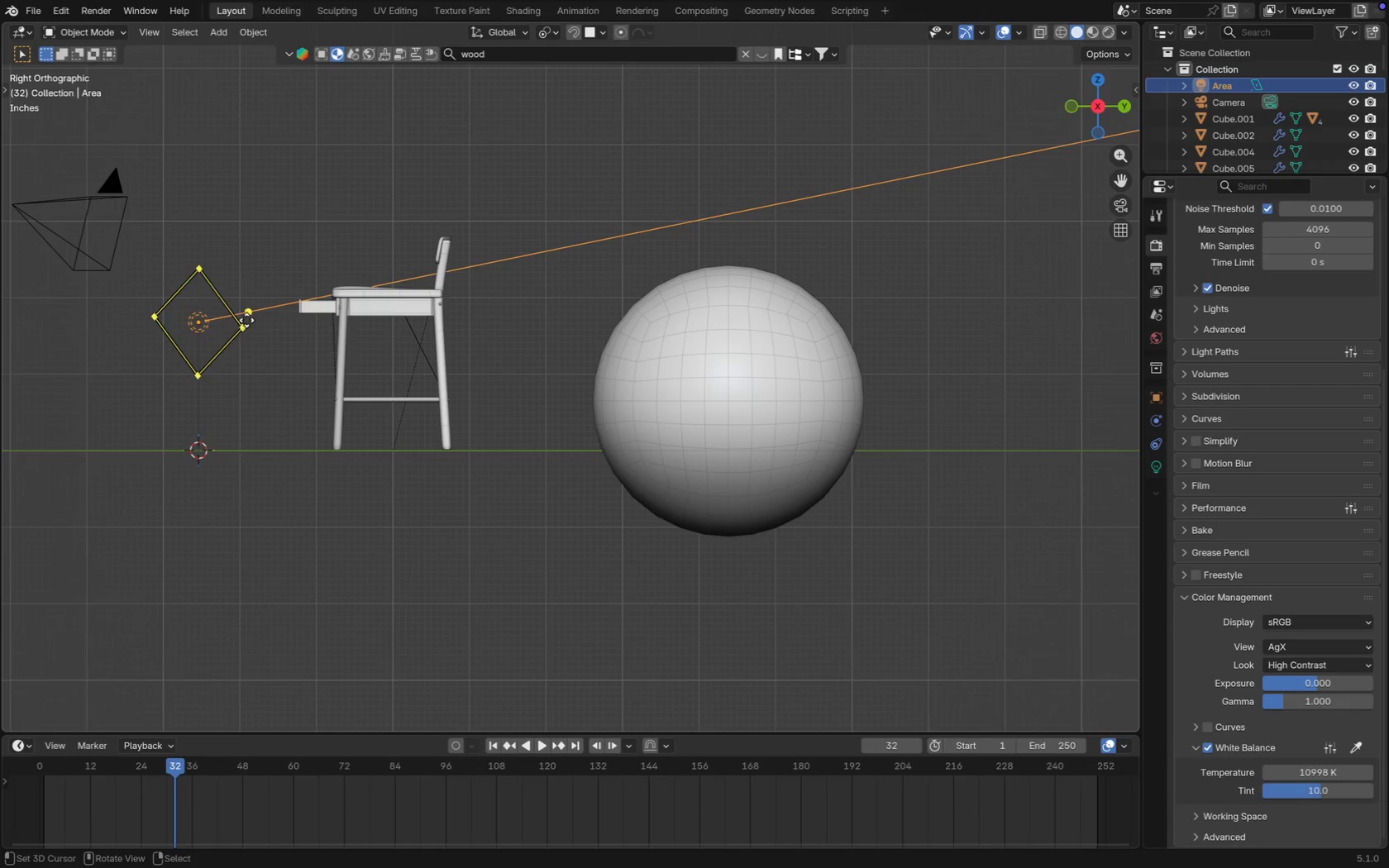 
left_click_drag(start_coordinate=[251, 317], to_coordinate=[322, 307])
 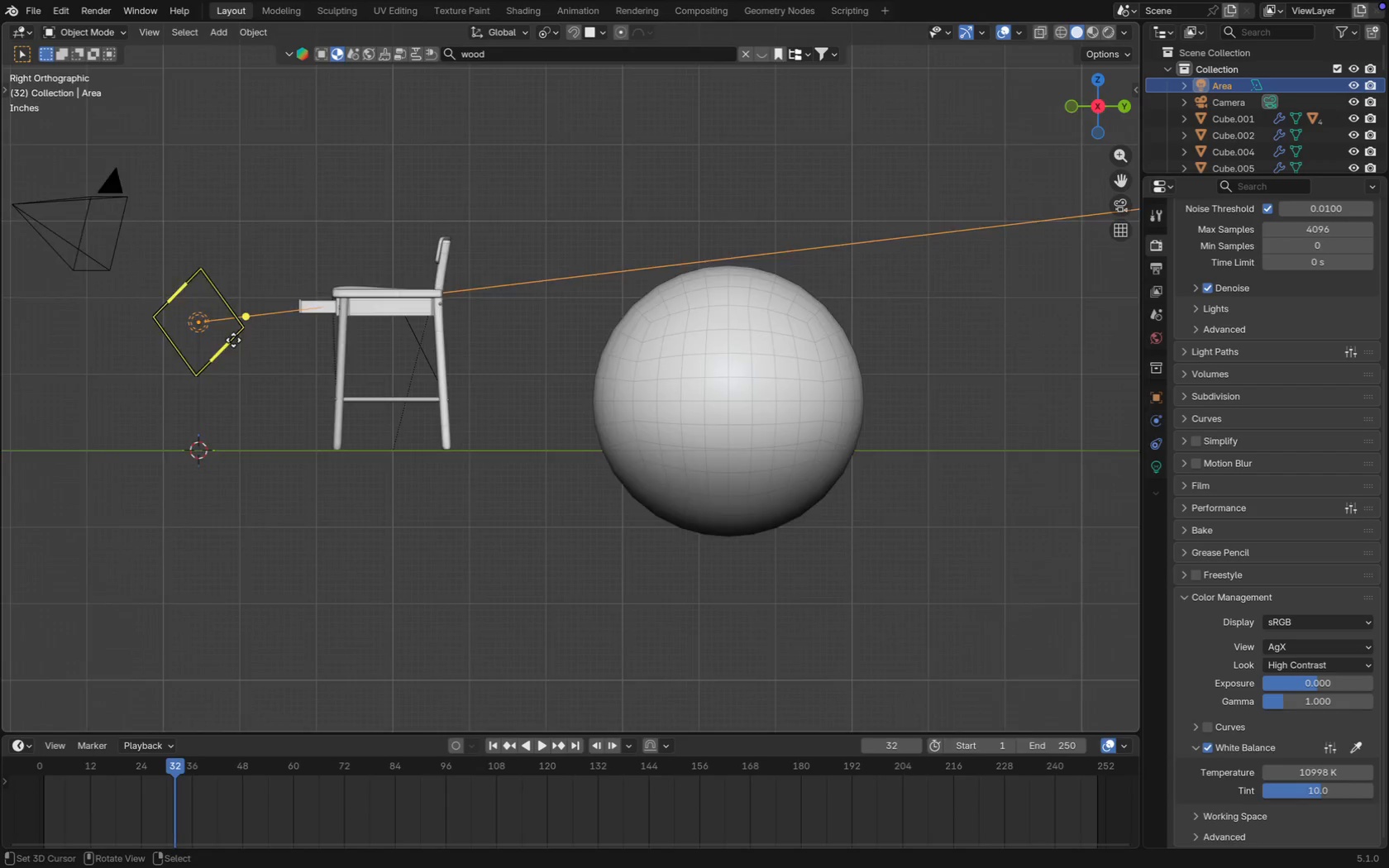 
scroll: coordinate [235, 341], scroll_direction: down, amount: 3.0
 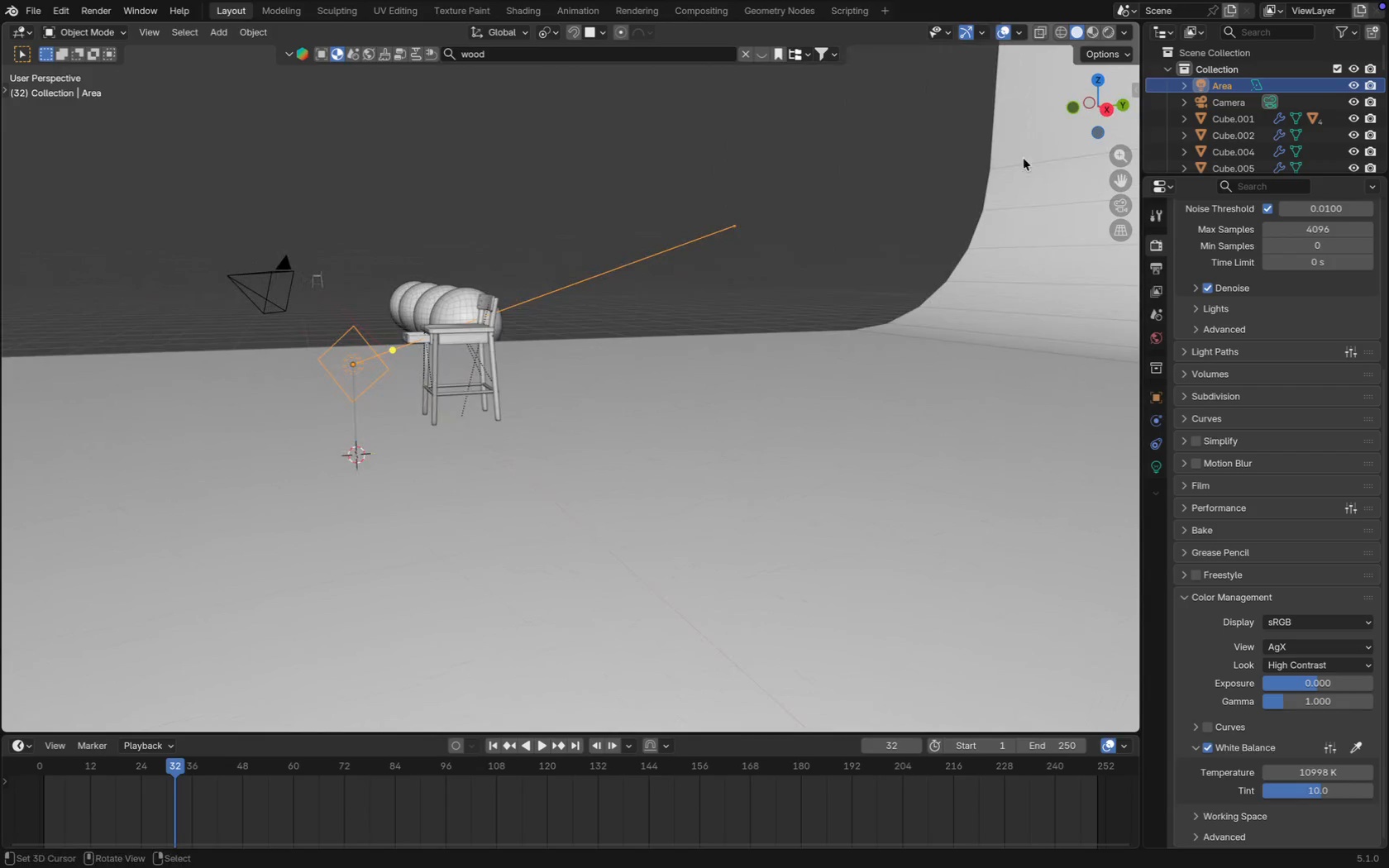 
left_click([1111, 112])
 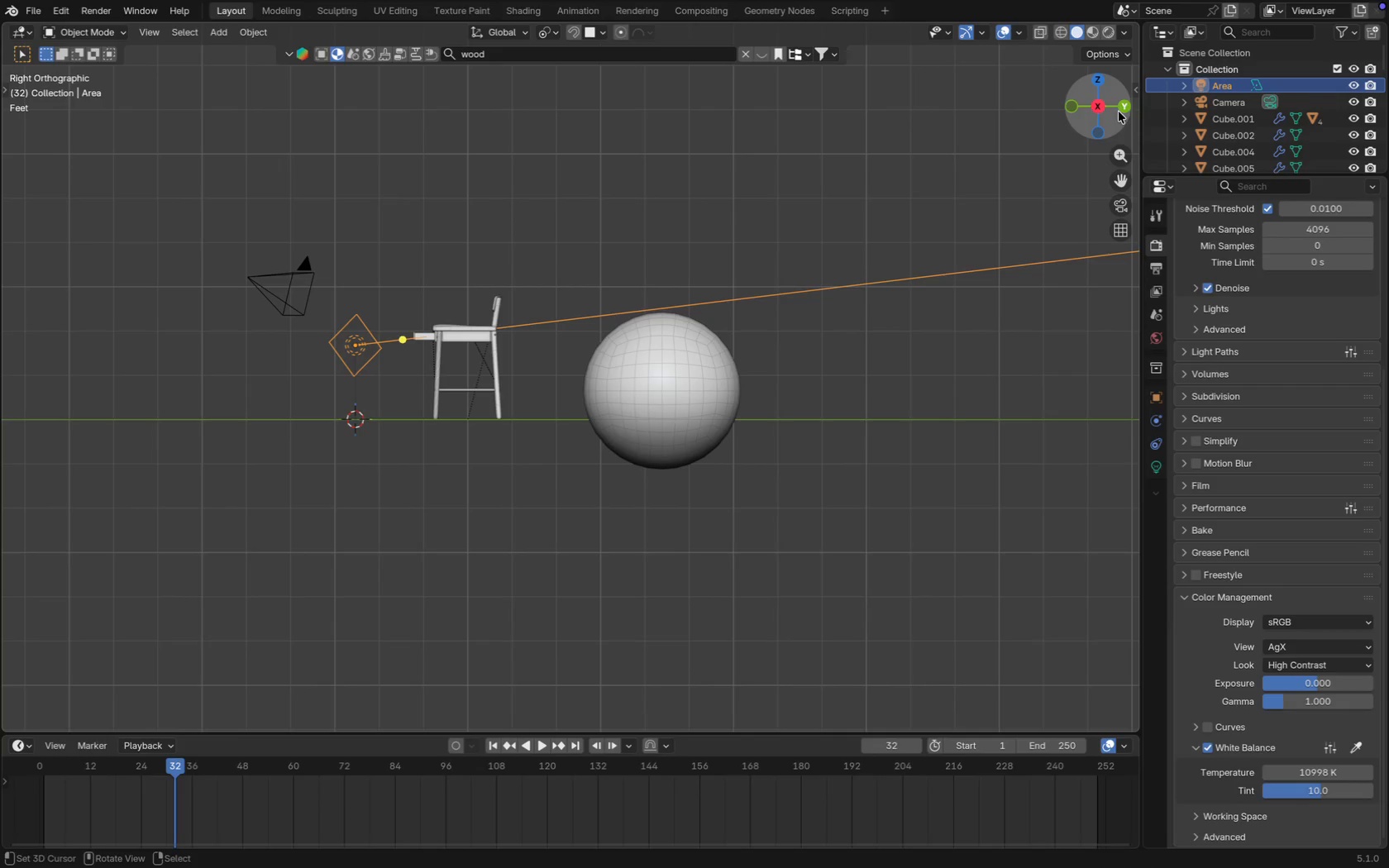 
left_click([1124, 111])
 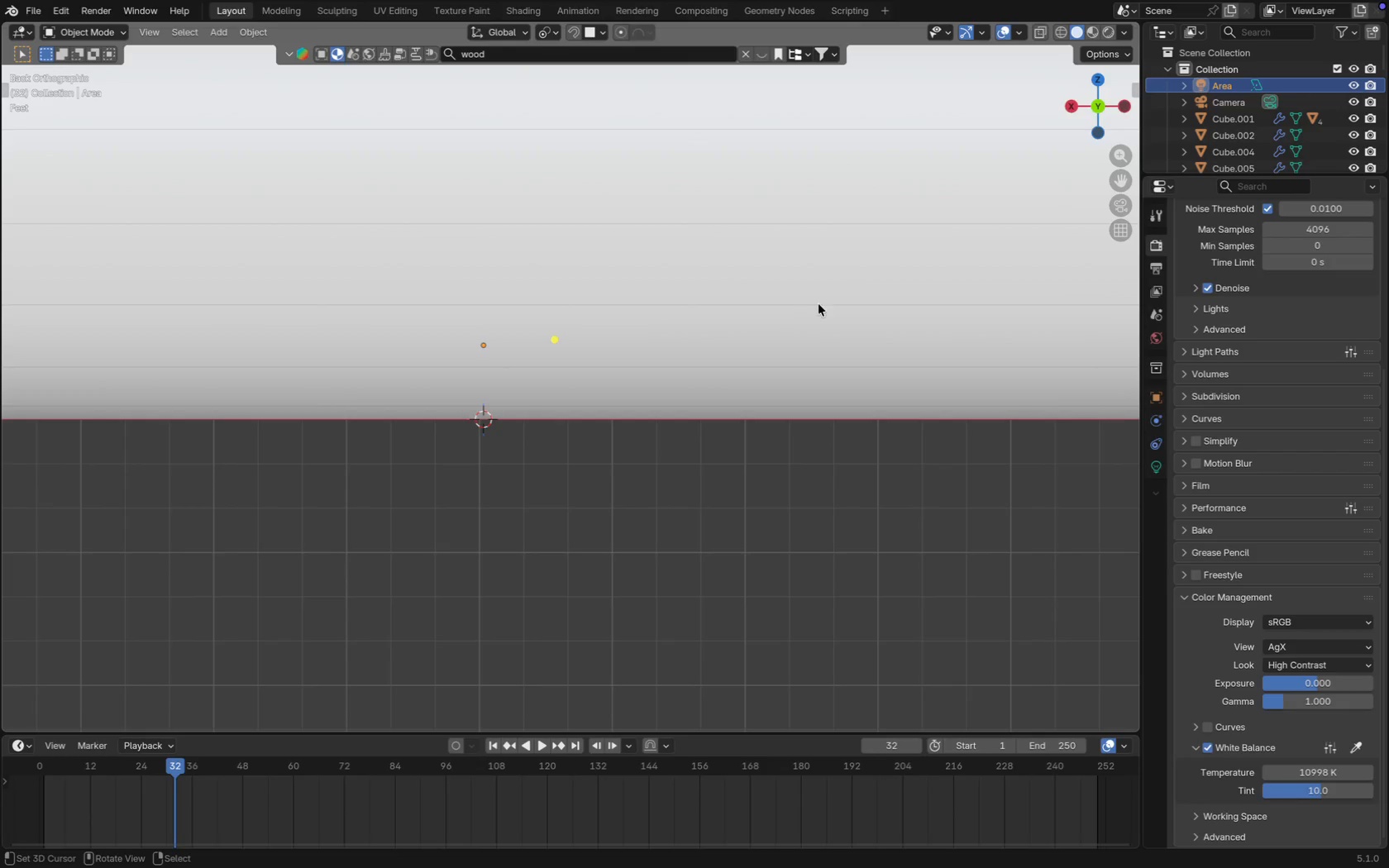 
scroll: coordinate [904, 425], scroll_direction: down, amount: 2.0
 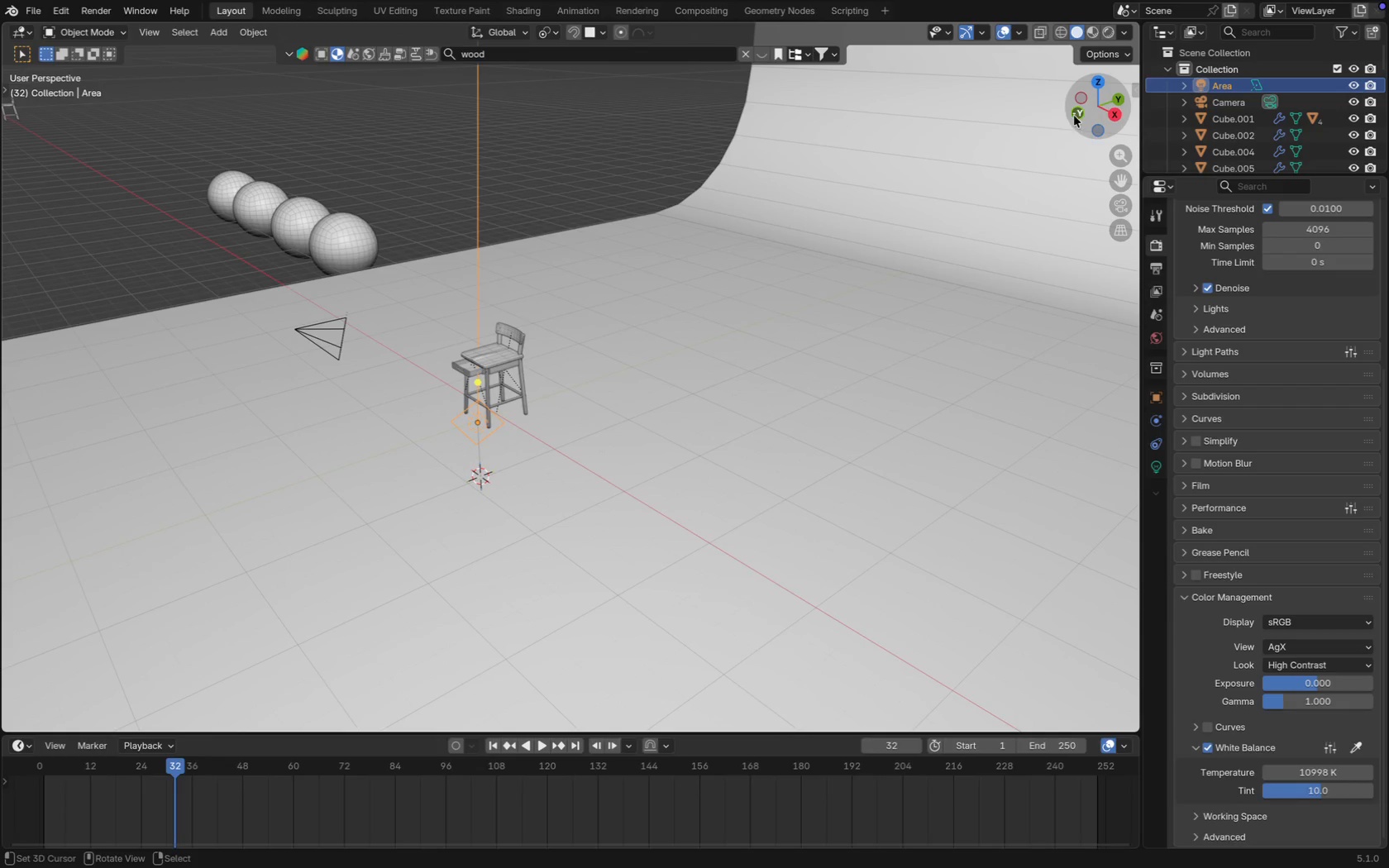 
left_click([1075, 116])
 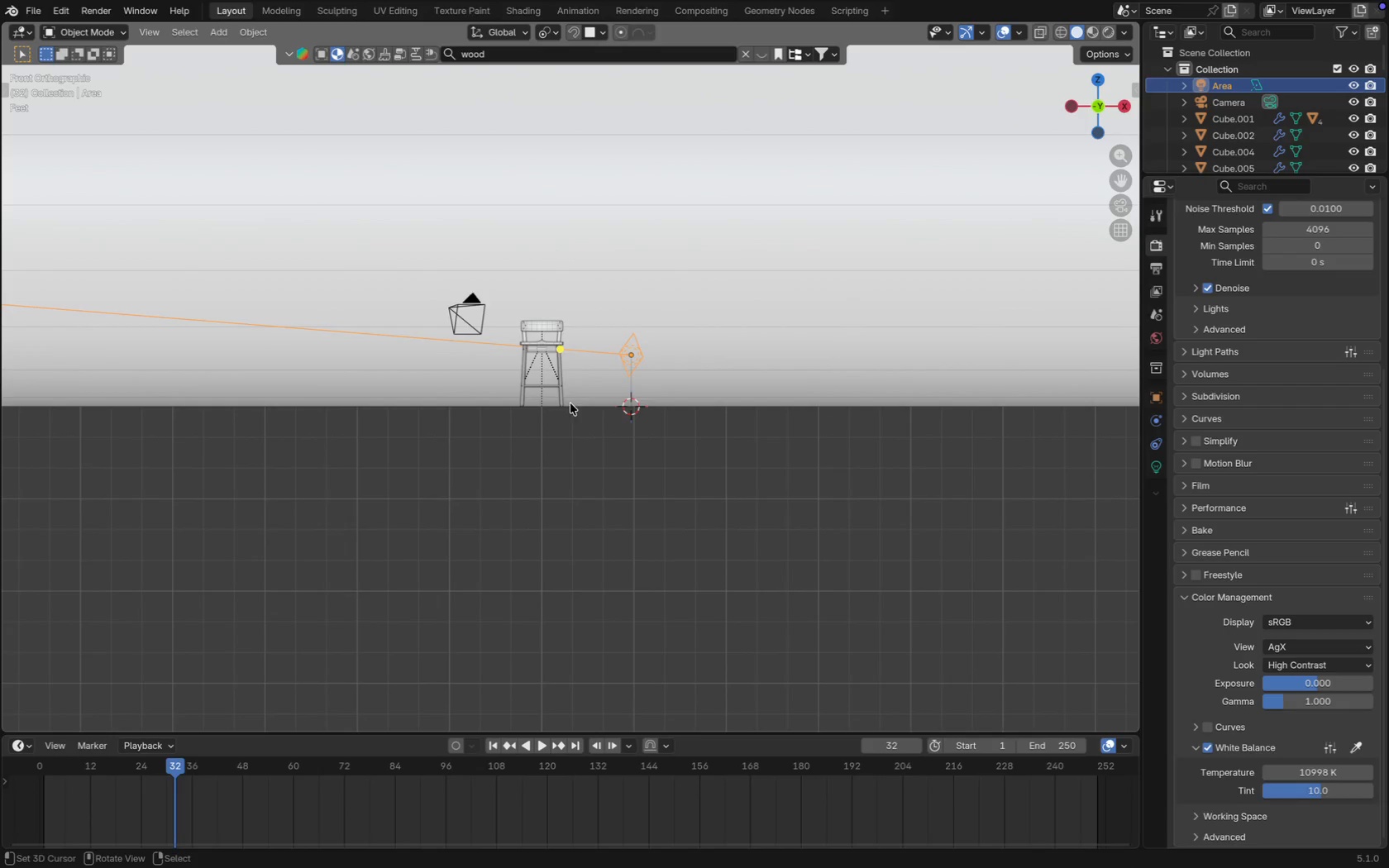 
scroll: coordinate [534, 444], scroll_direction: up, amount: 2.0
 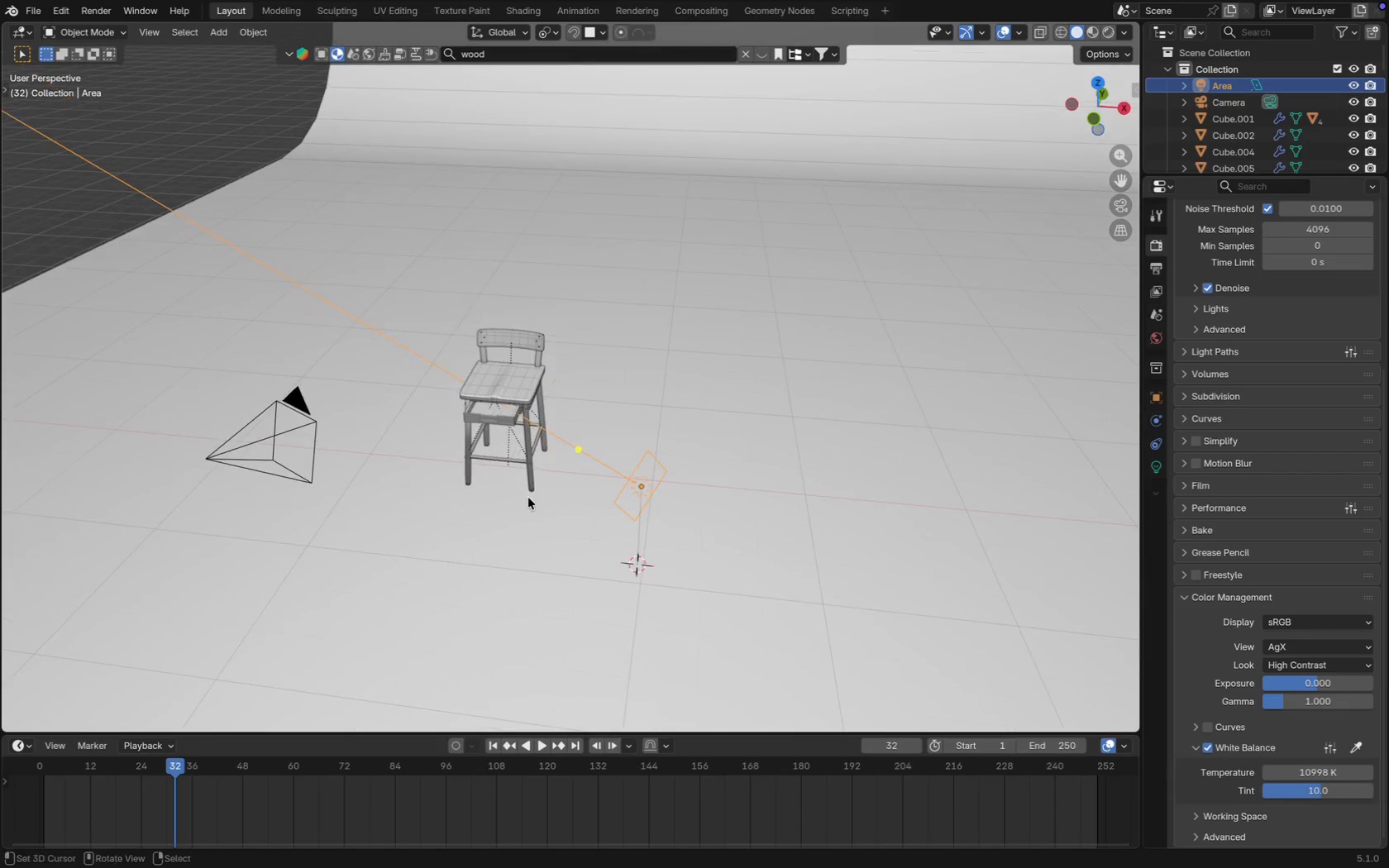 
key(0)
 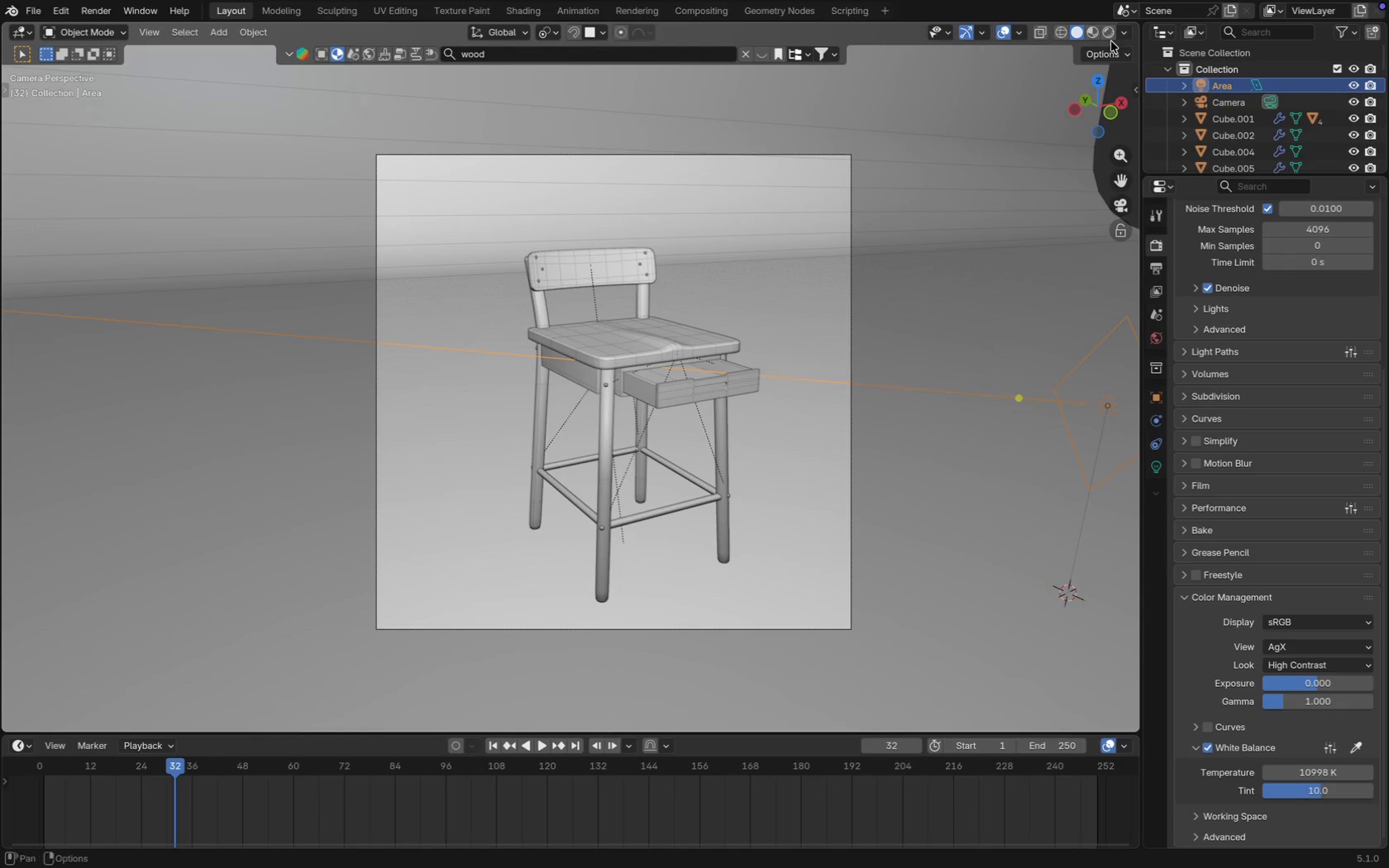 
left_click([1110, 39])
 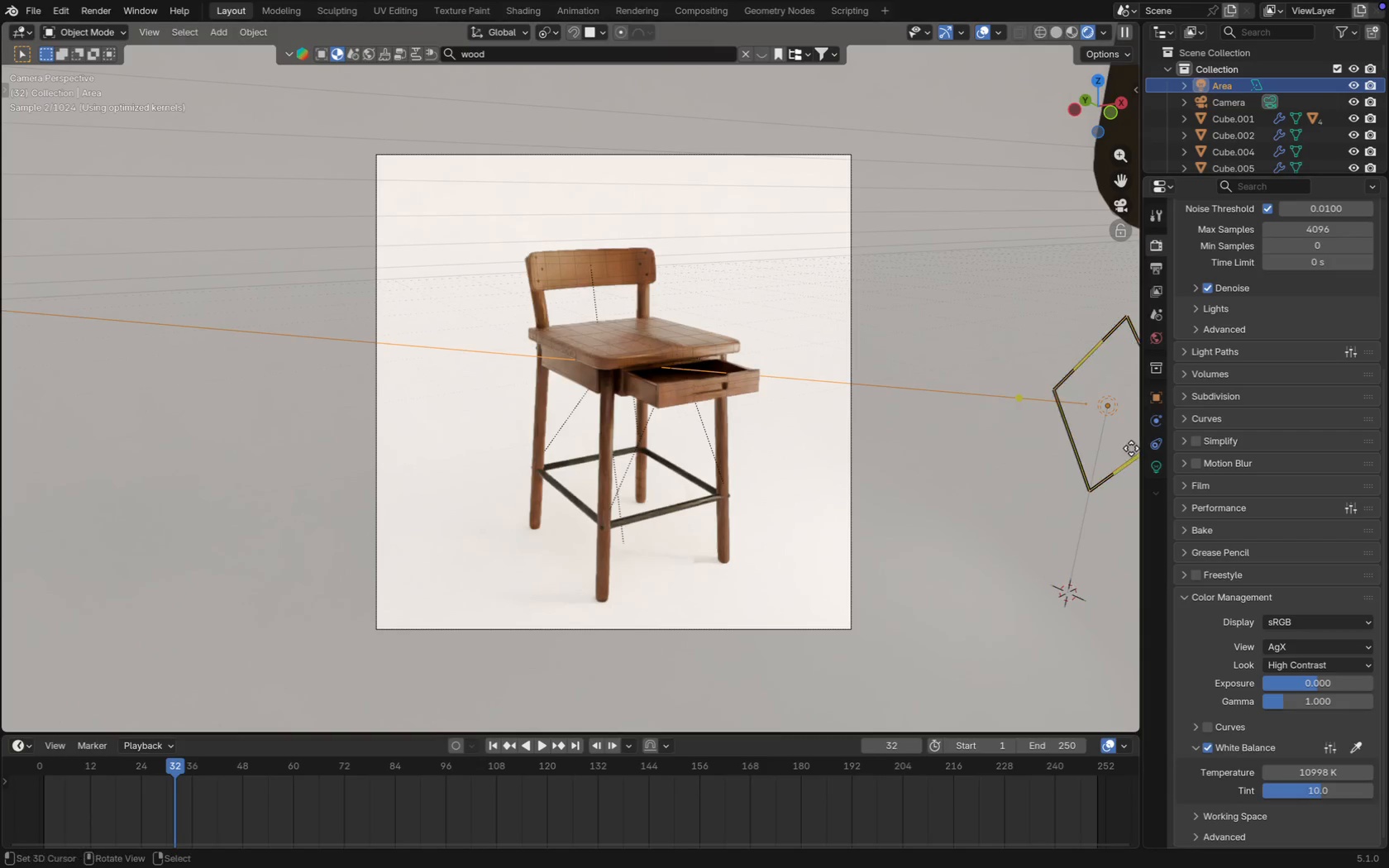 
left_click([1153, 470])
 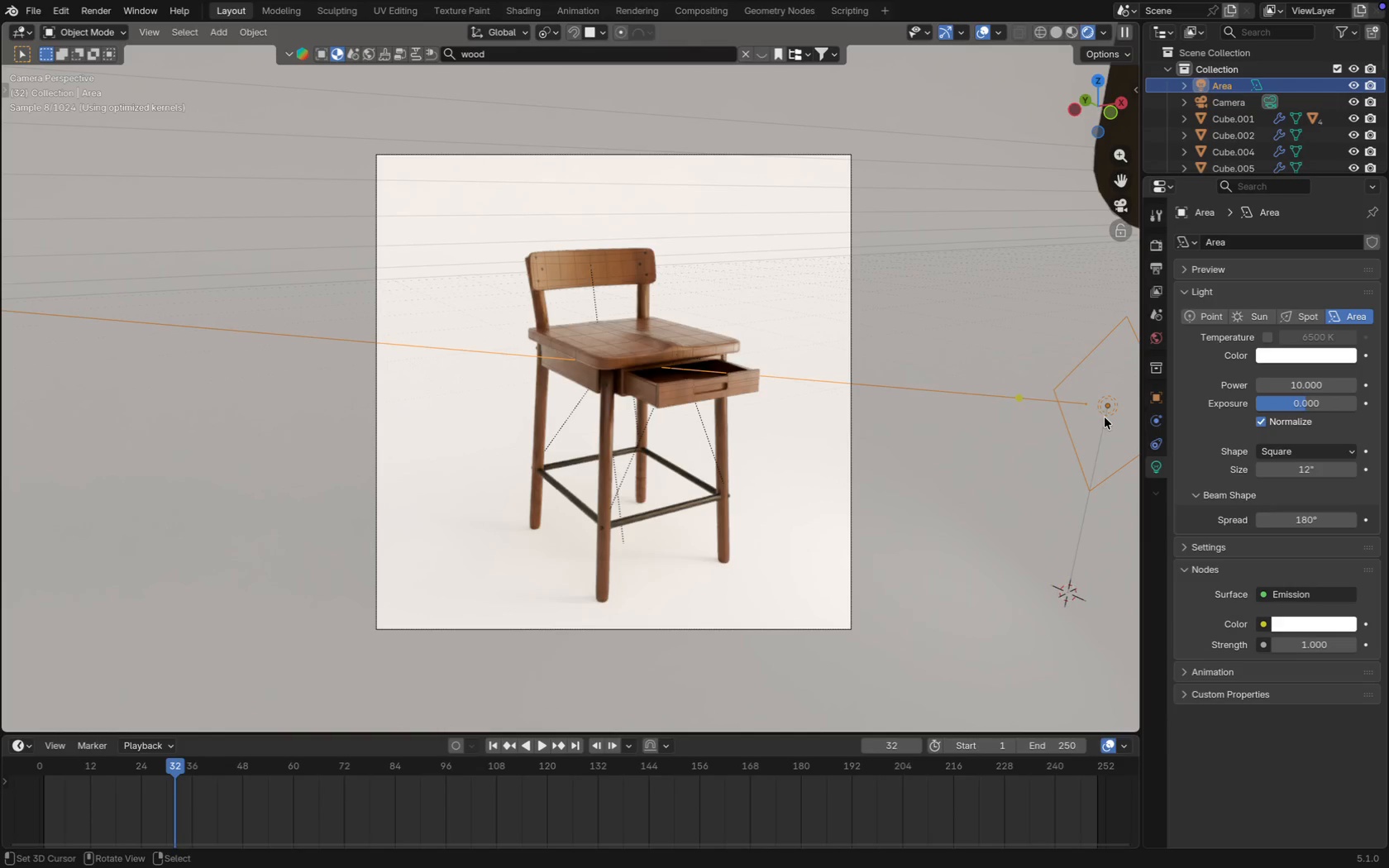 
left_click([1276, 389])
 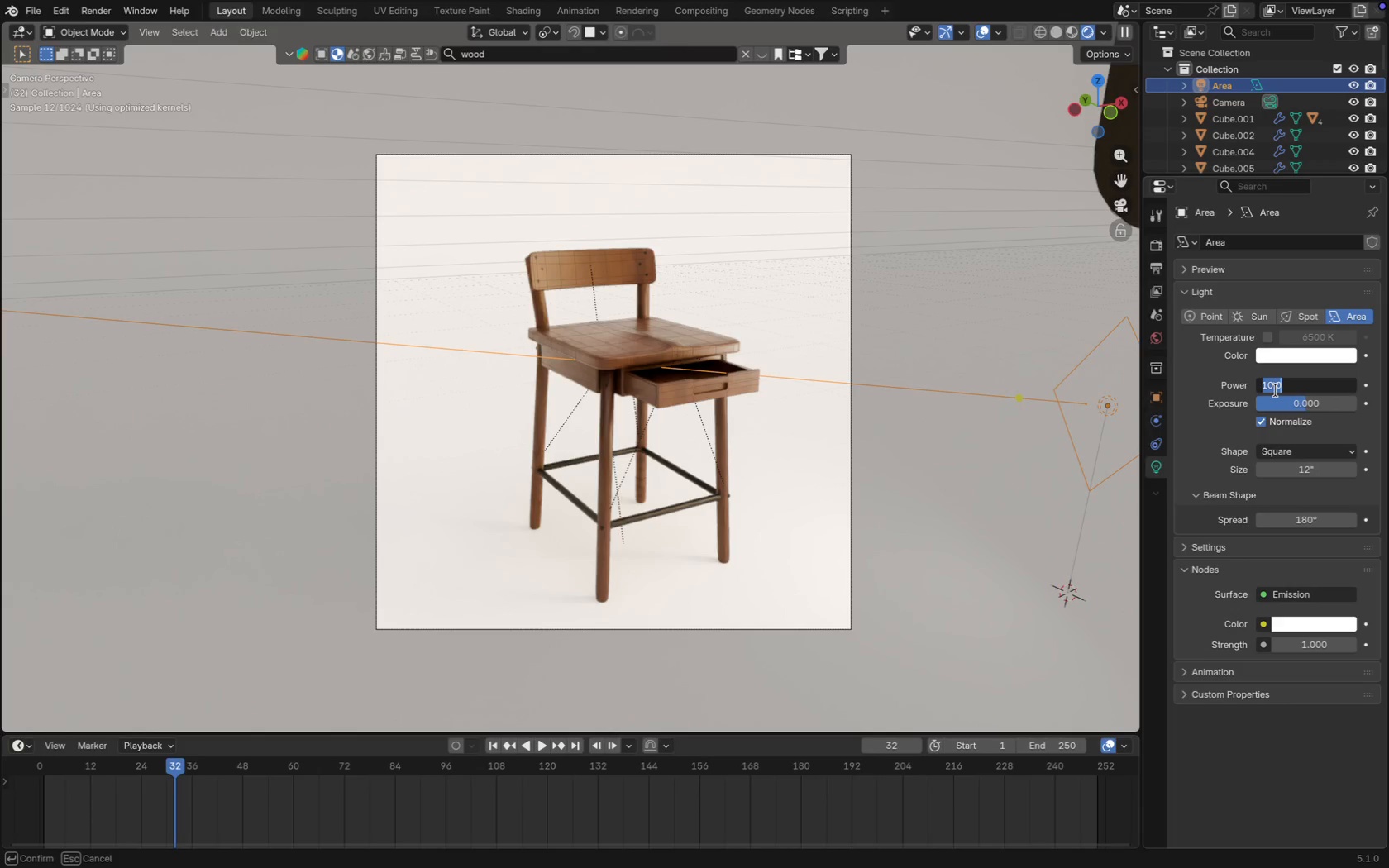 
type(30)
 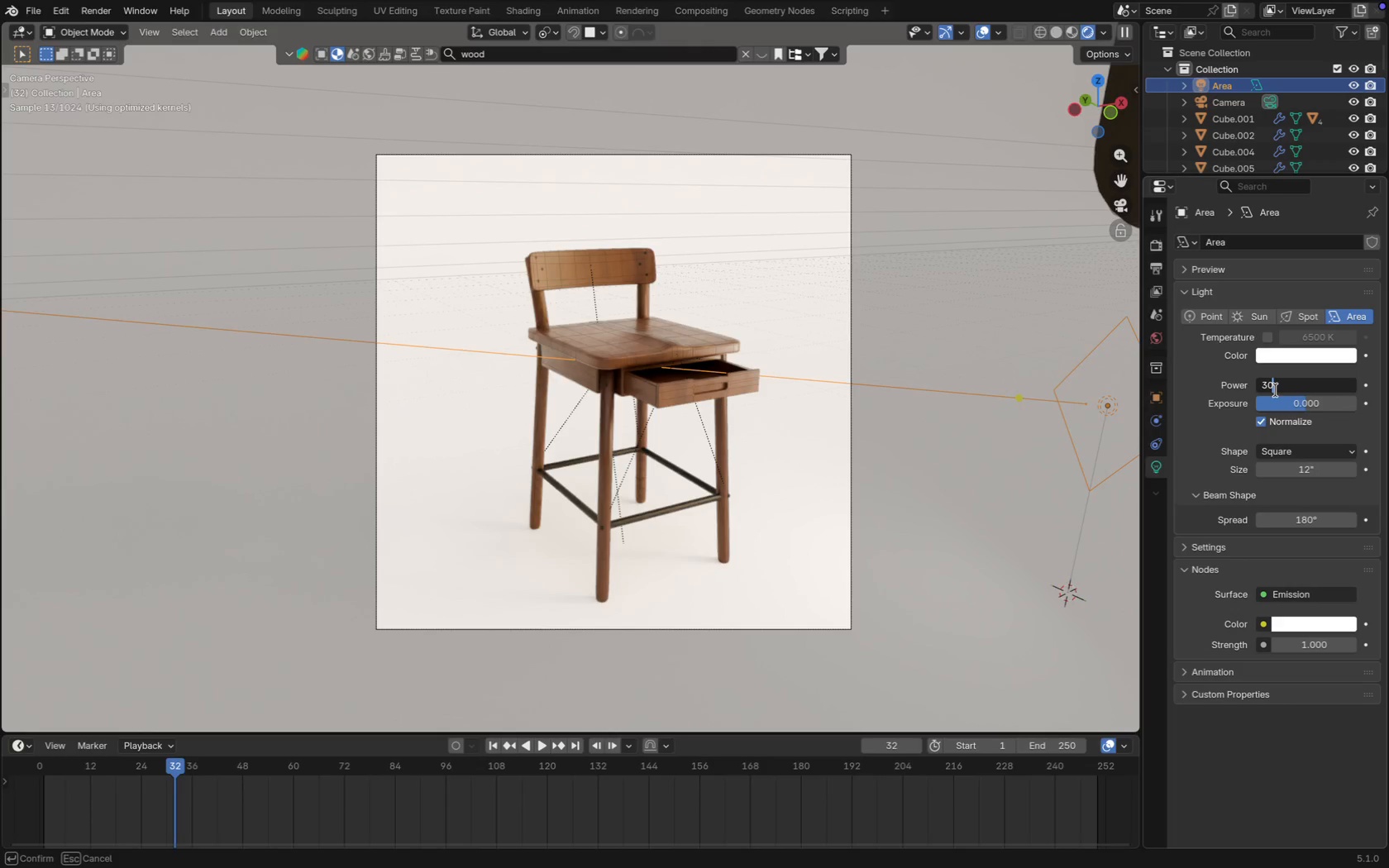 
key(Enter)
 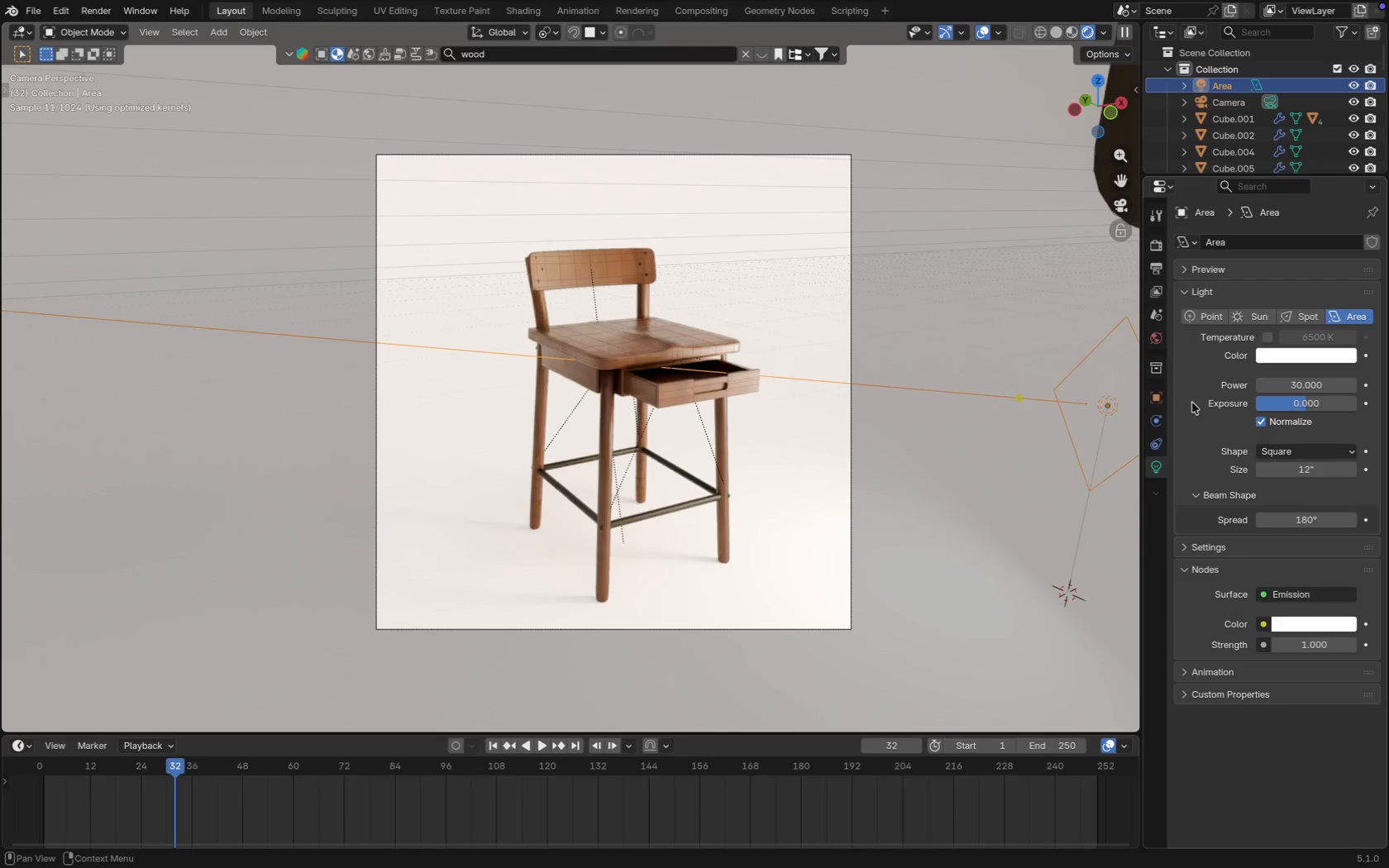 
wait(7.67)
 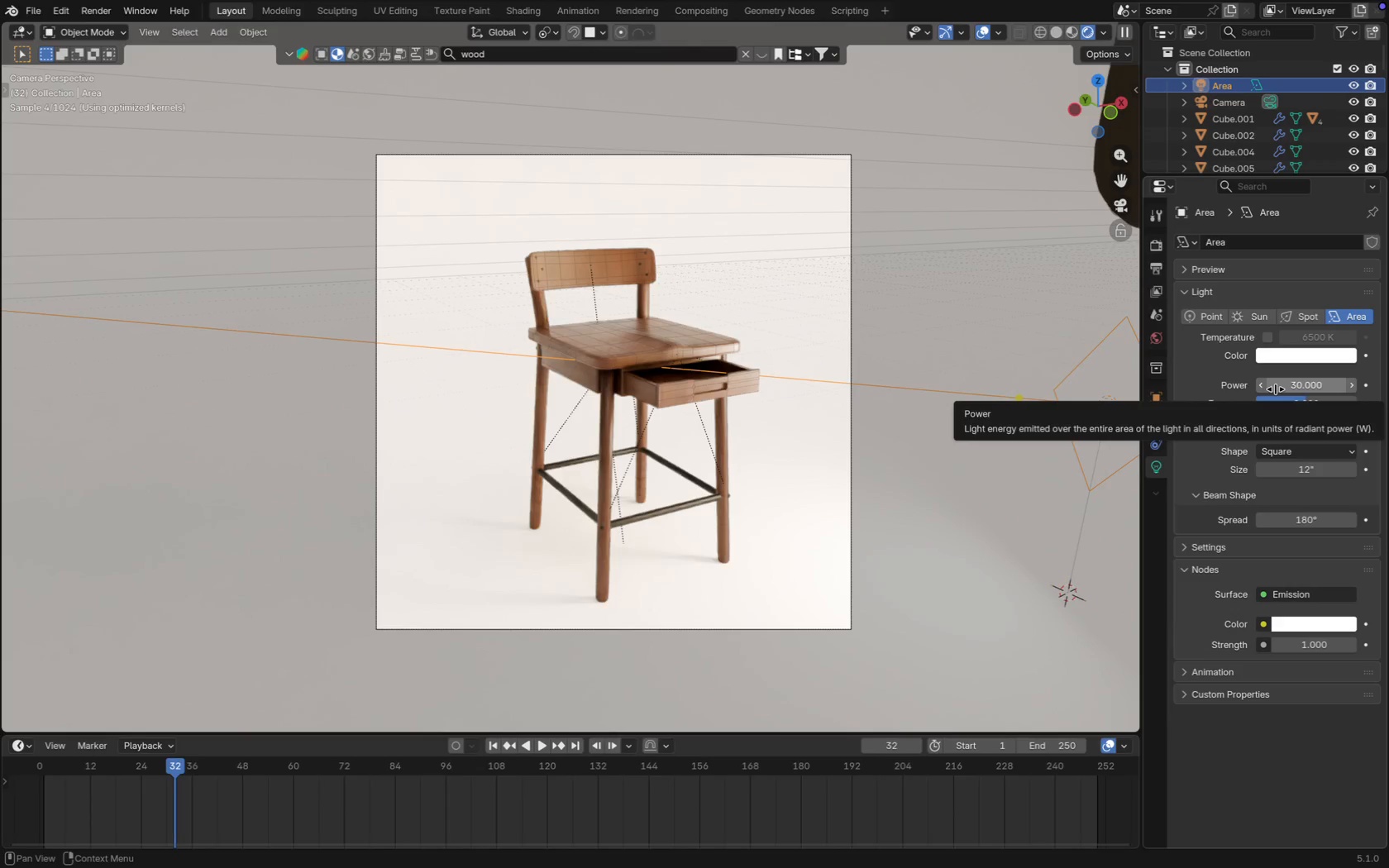 
key(S)
 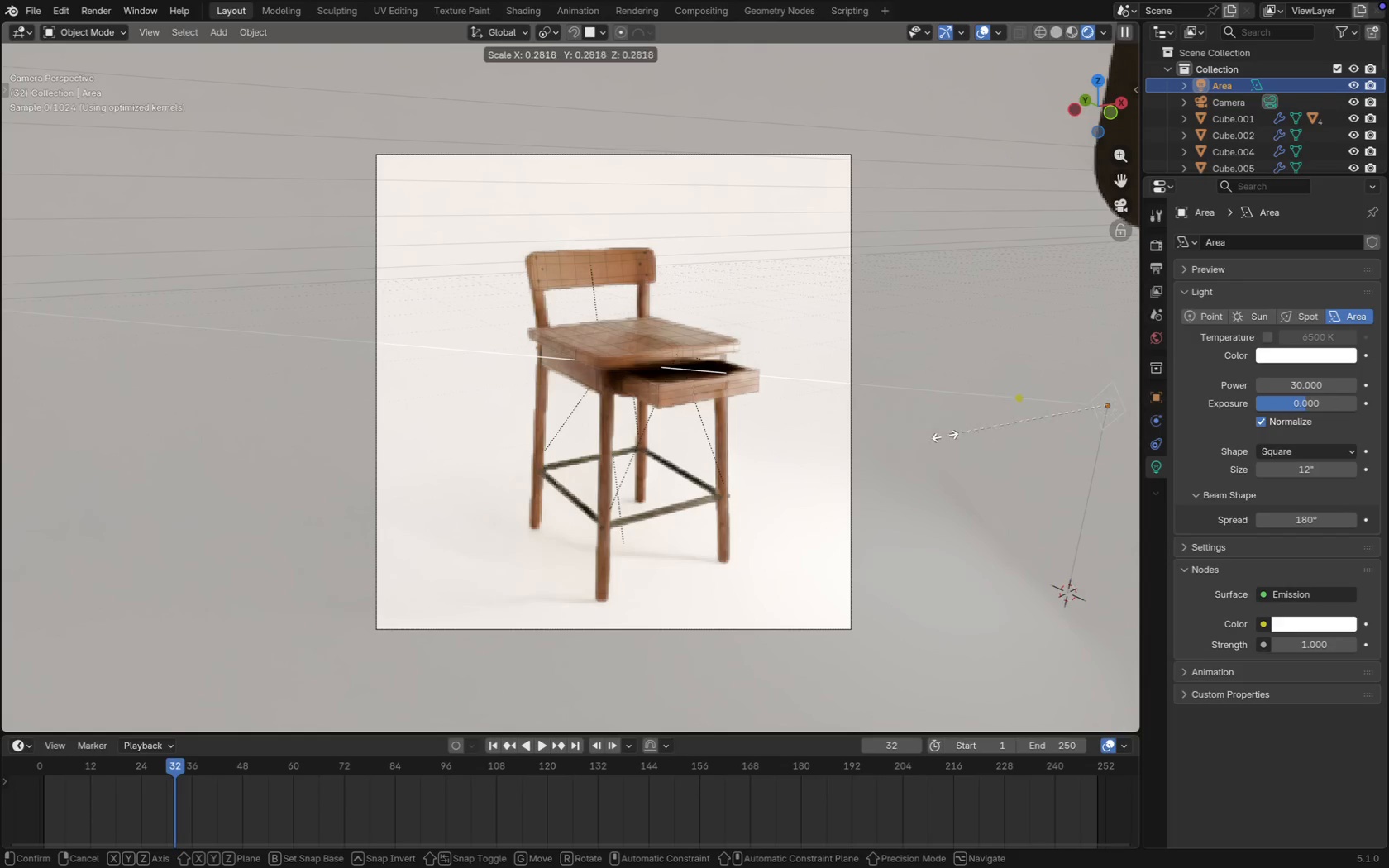 
left_click([961, 440])
 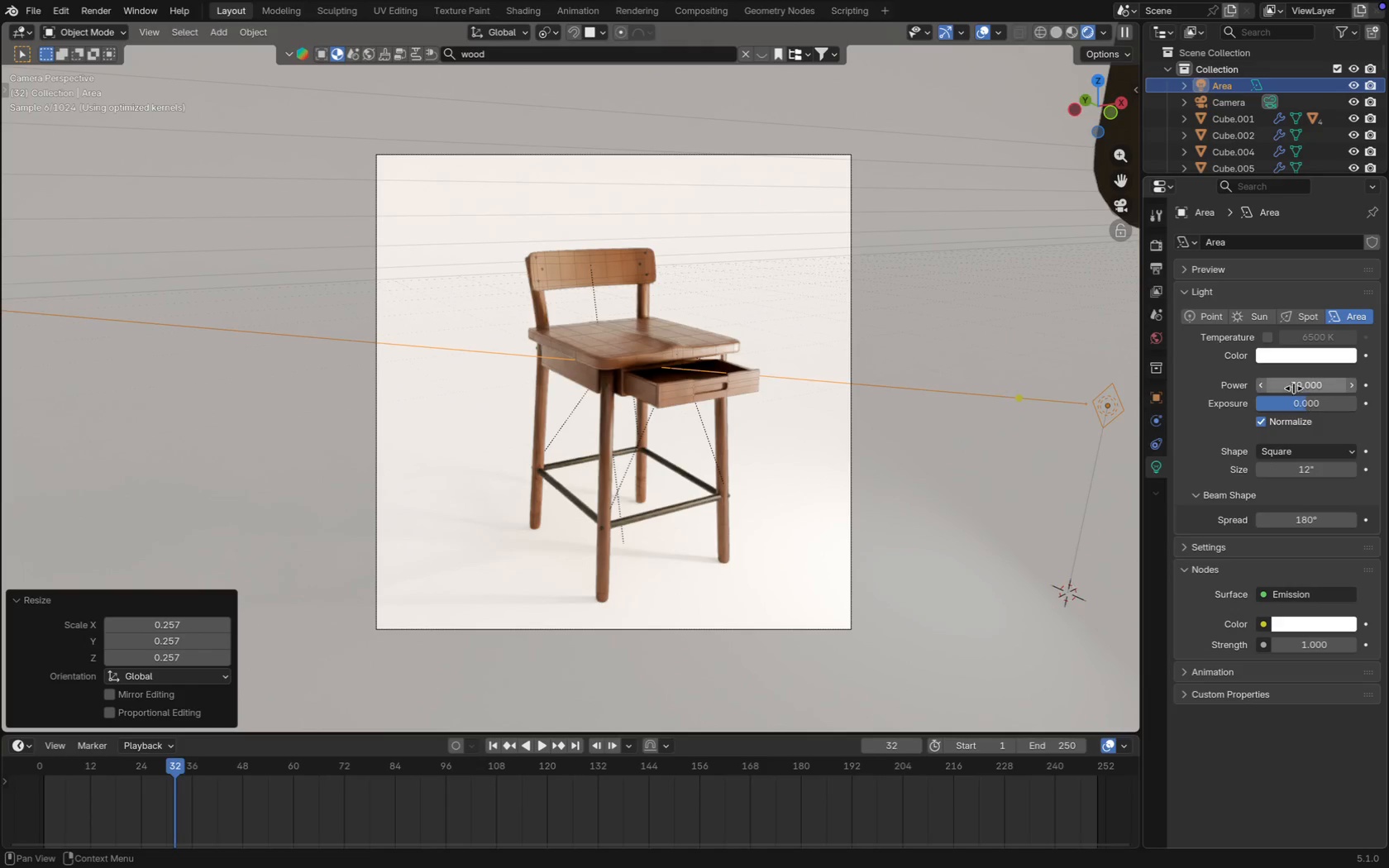 
type(10)
 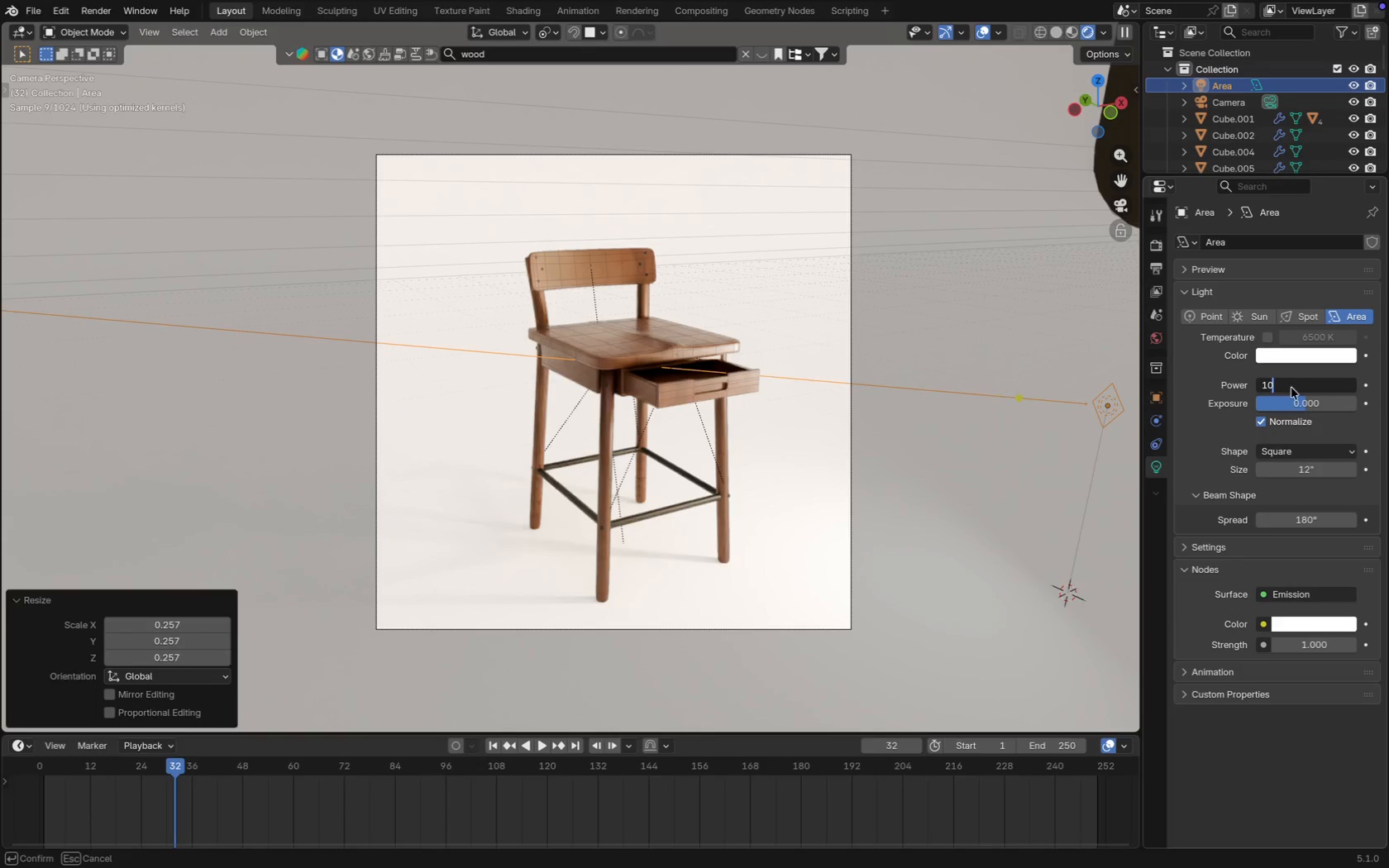 
key(Enter)
 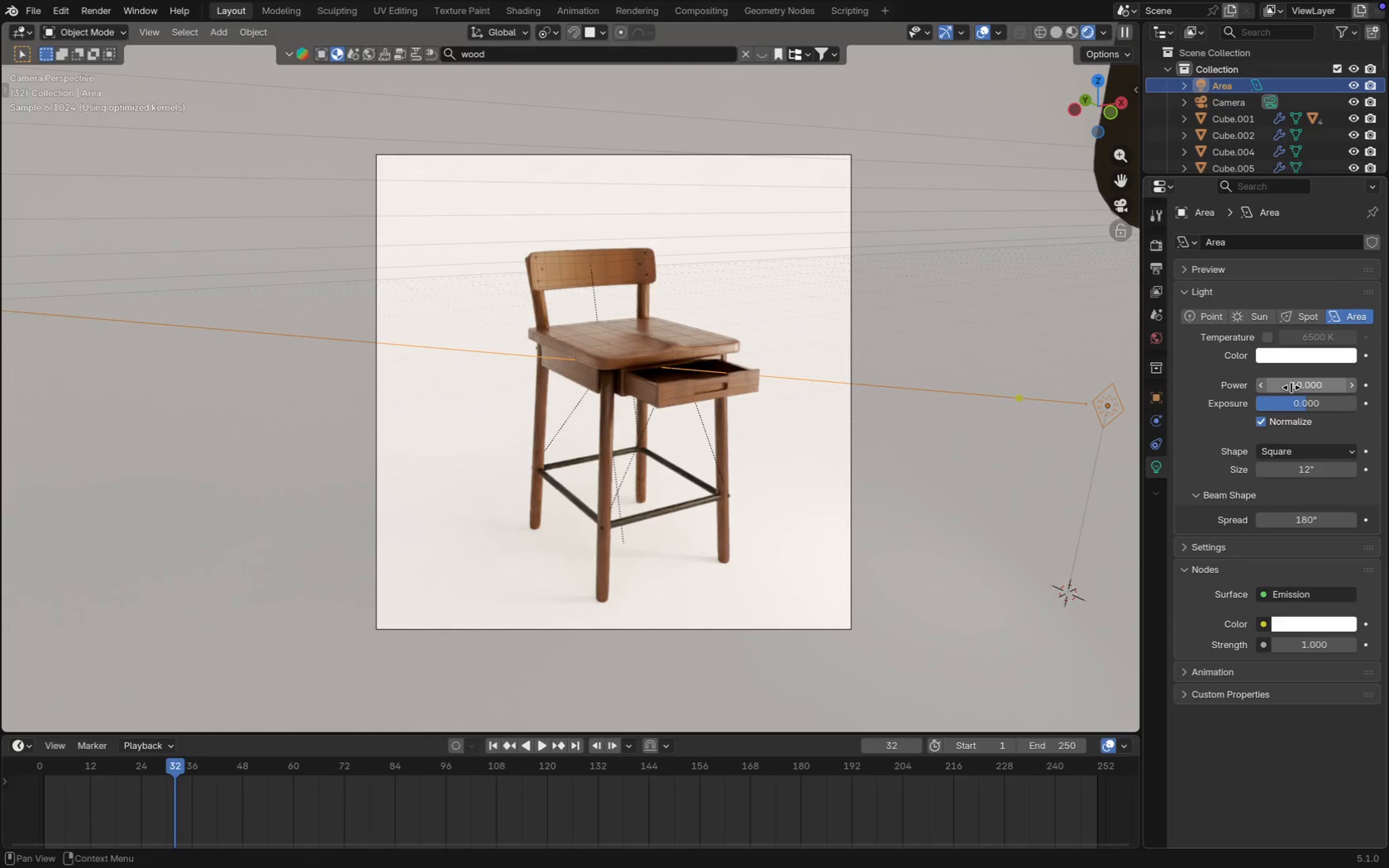 
wait(8.53)
 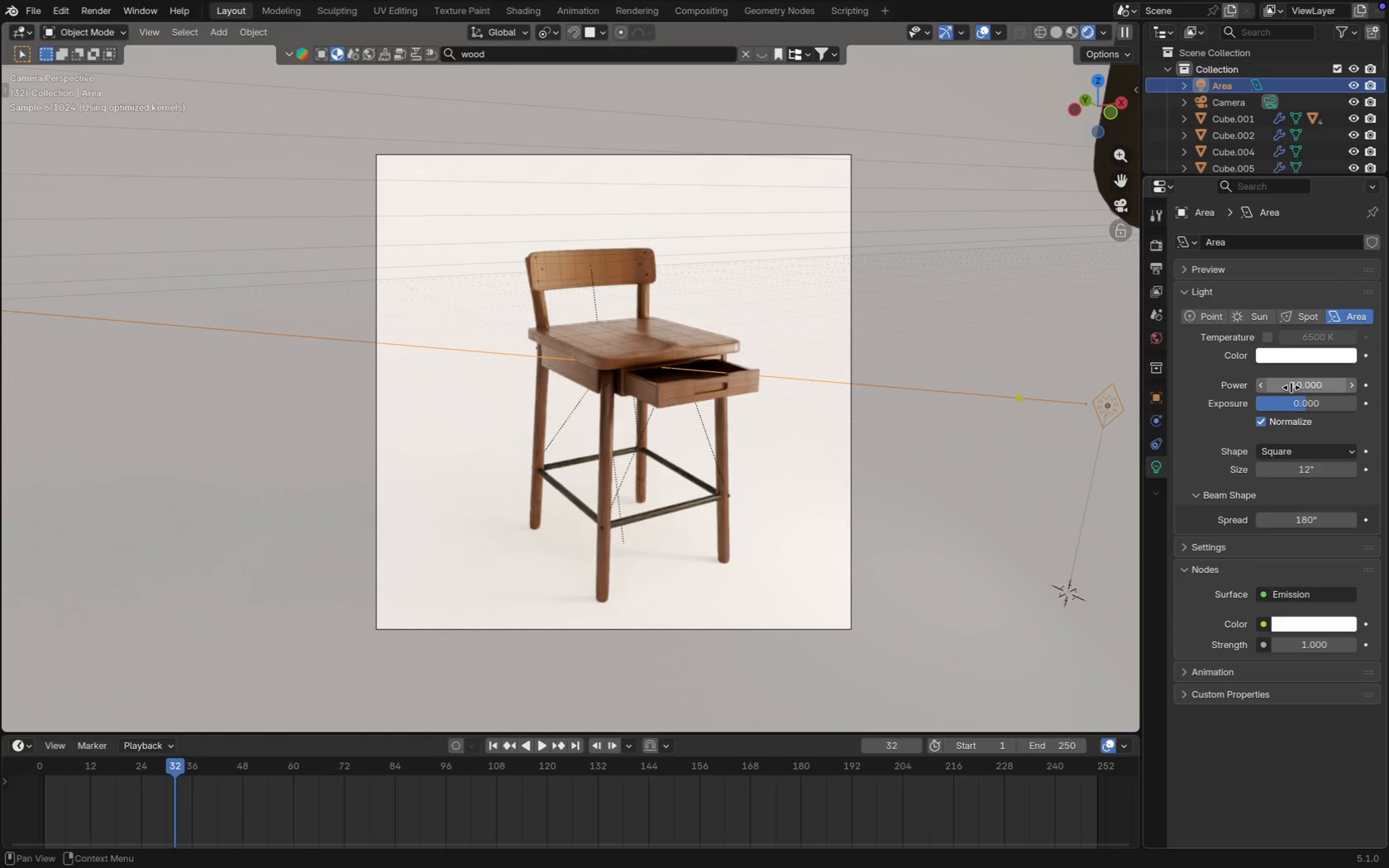 
left_click([981, 38])
 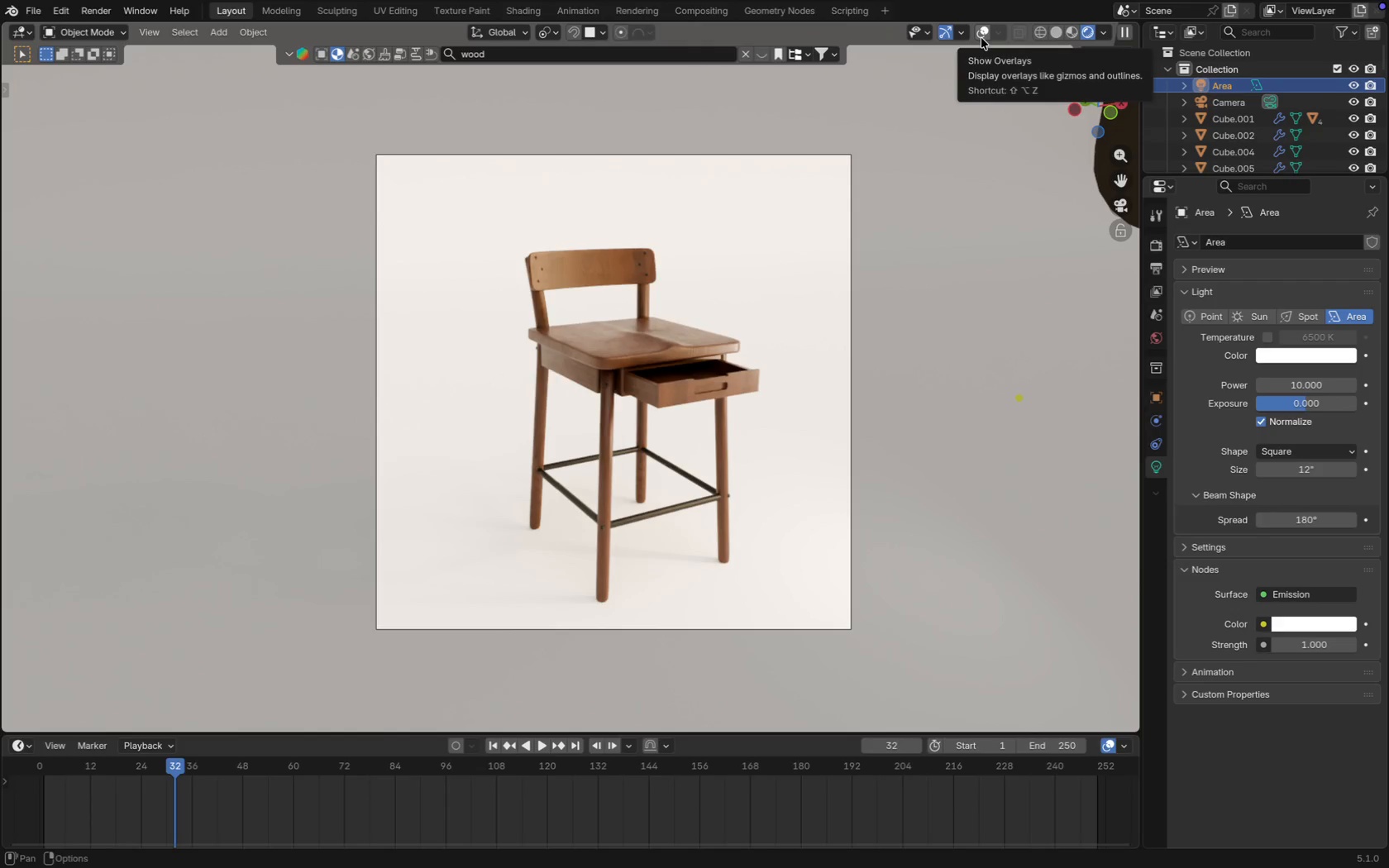 
wait(22.59)
 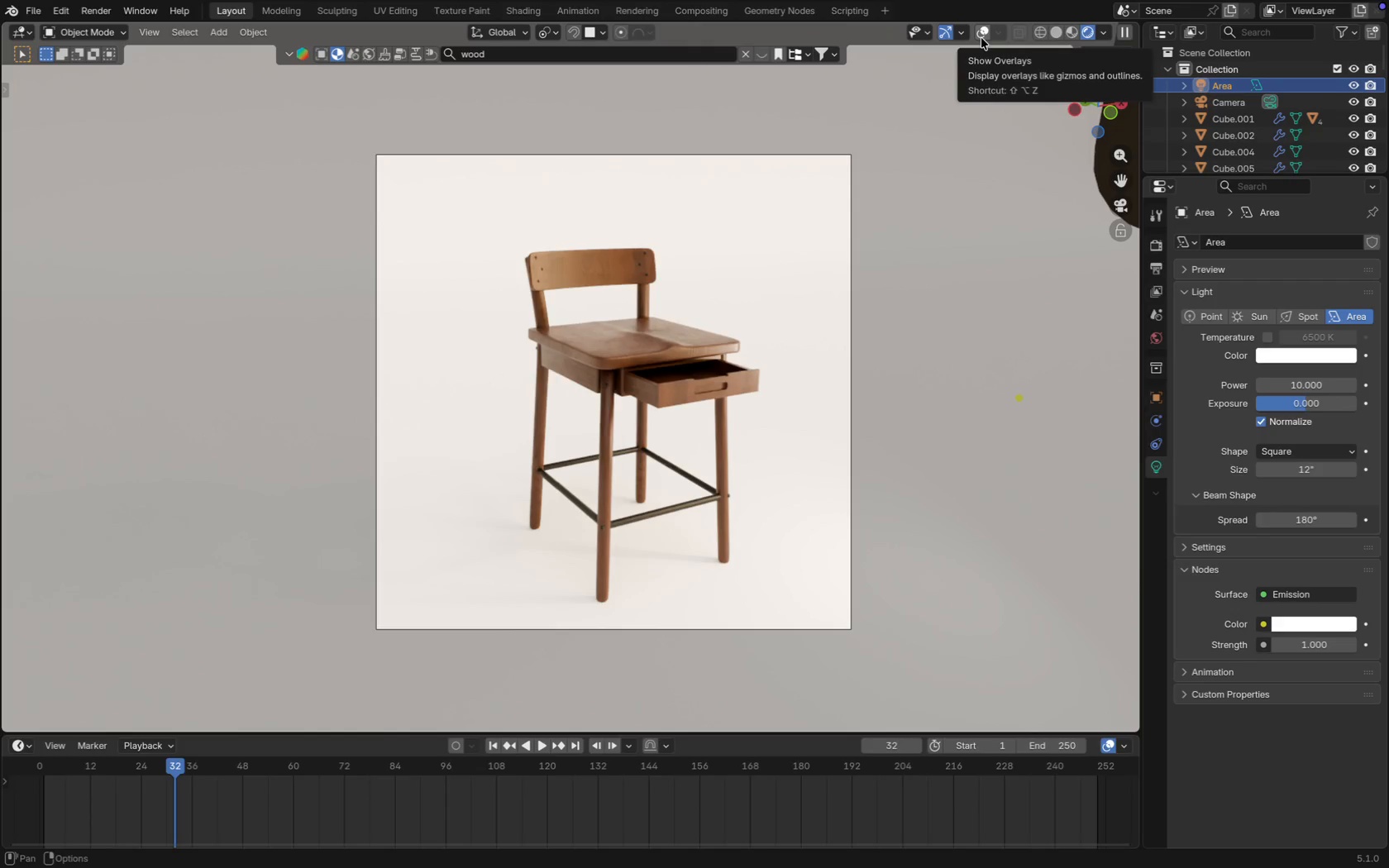 
scroll: coordinate [577, 399], scroll_direction: up, amount: 2.0
 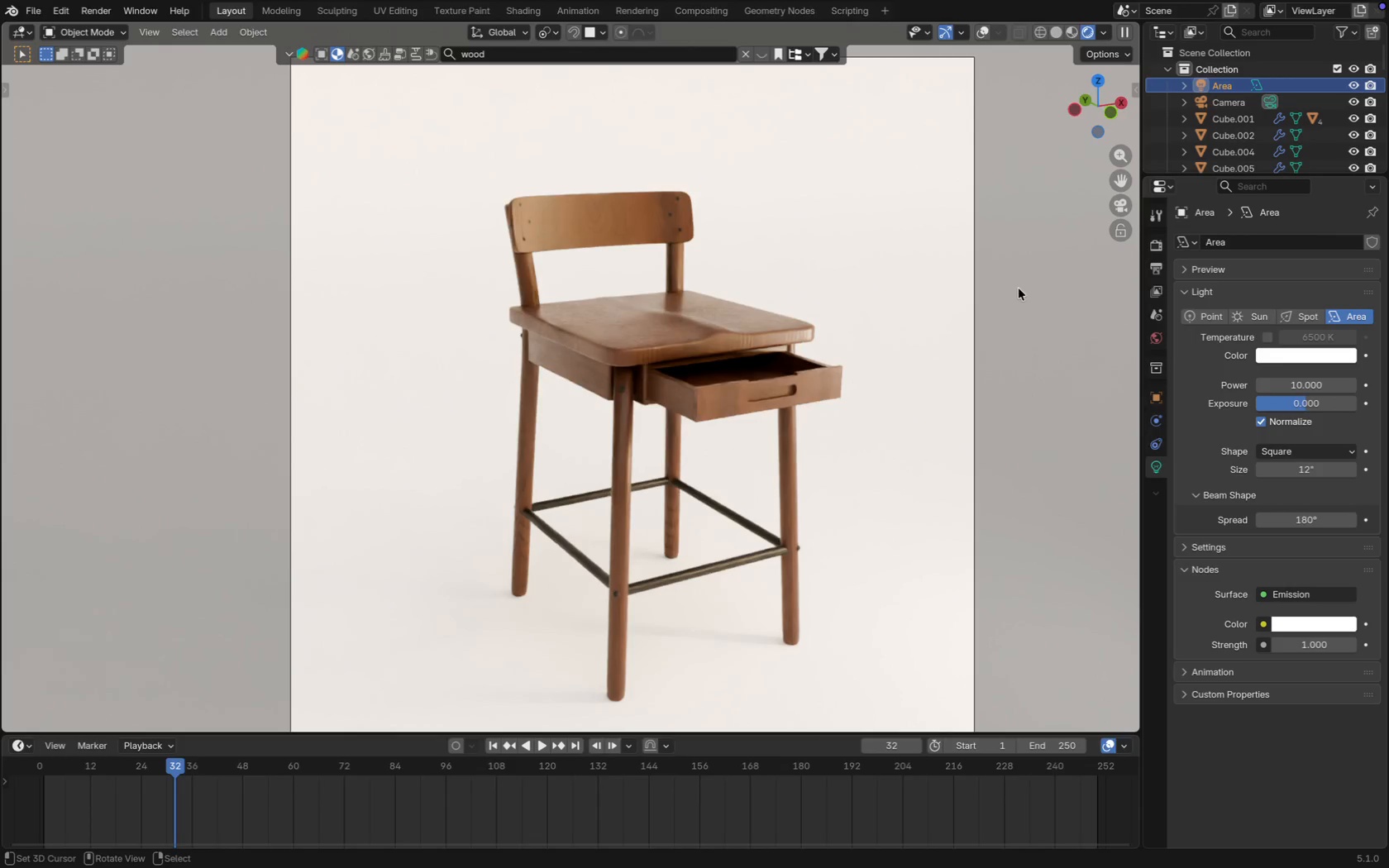 
left_click([1148, 243])
 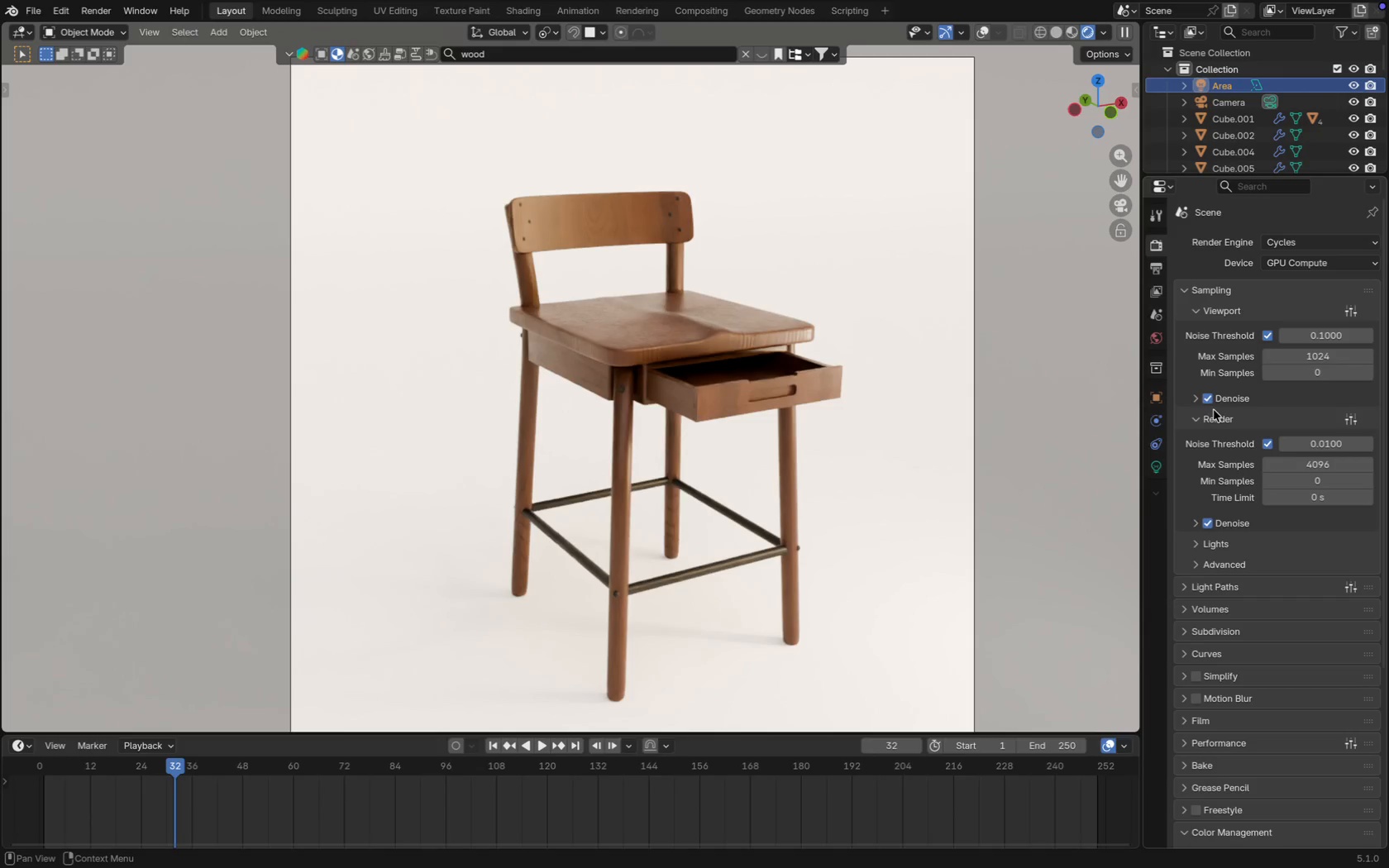 
left_click([1211, 401])
 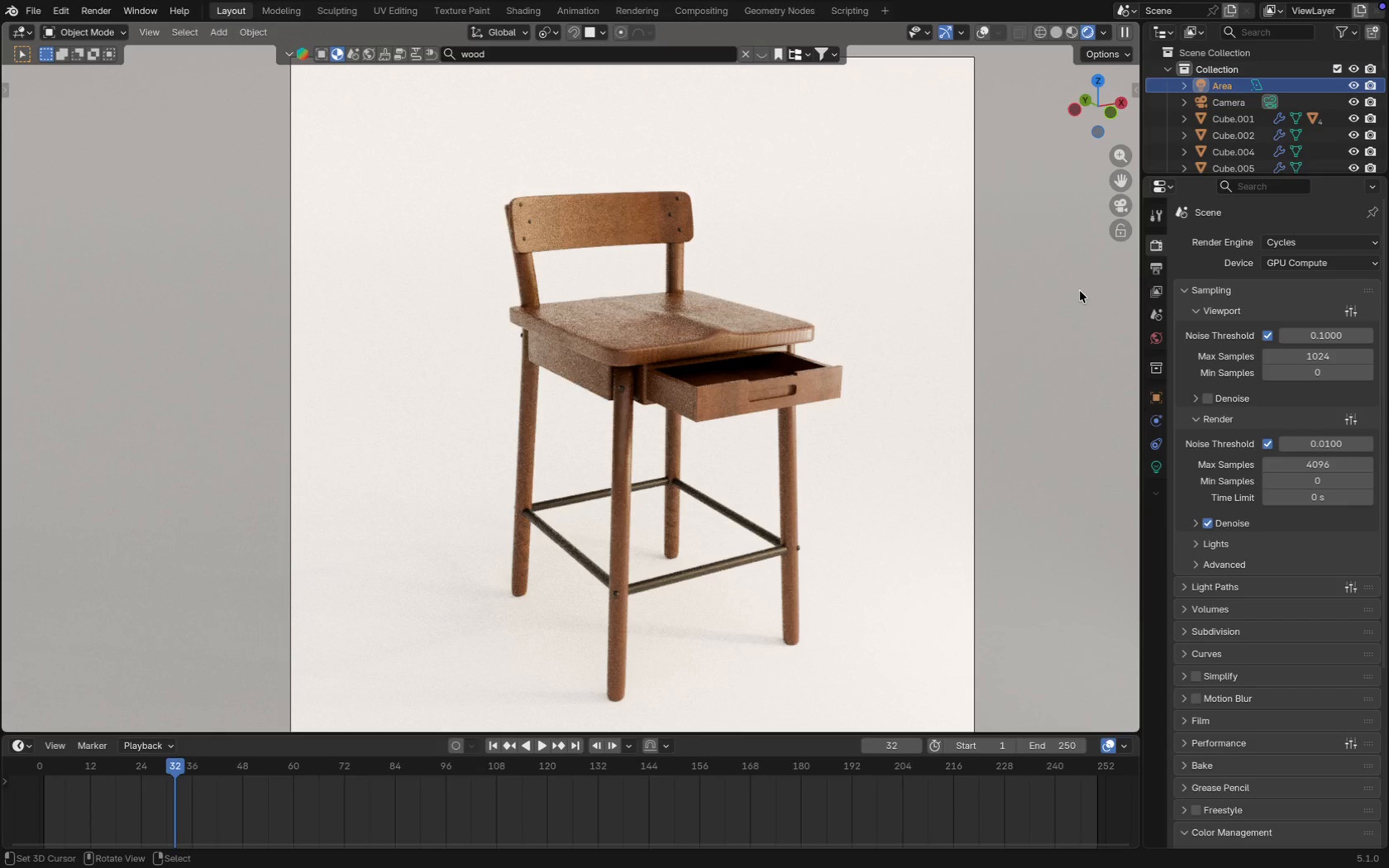 
wait(22.21)
 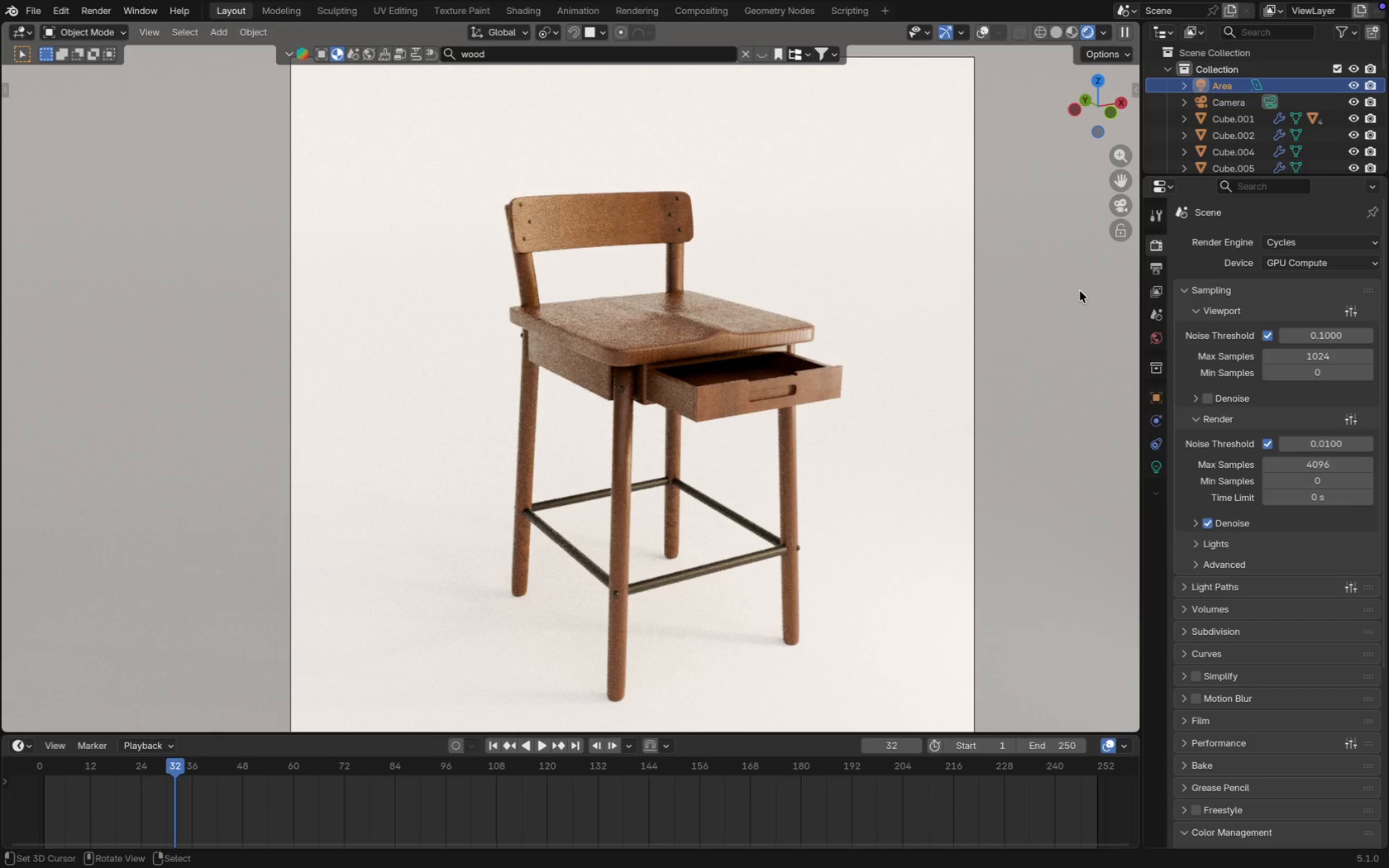 
left_click([484, 823])